 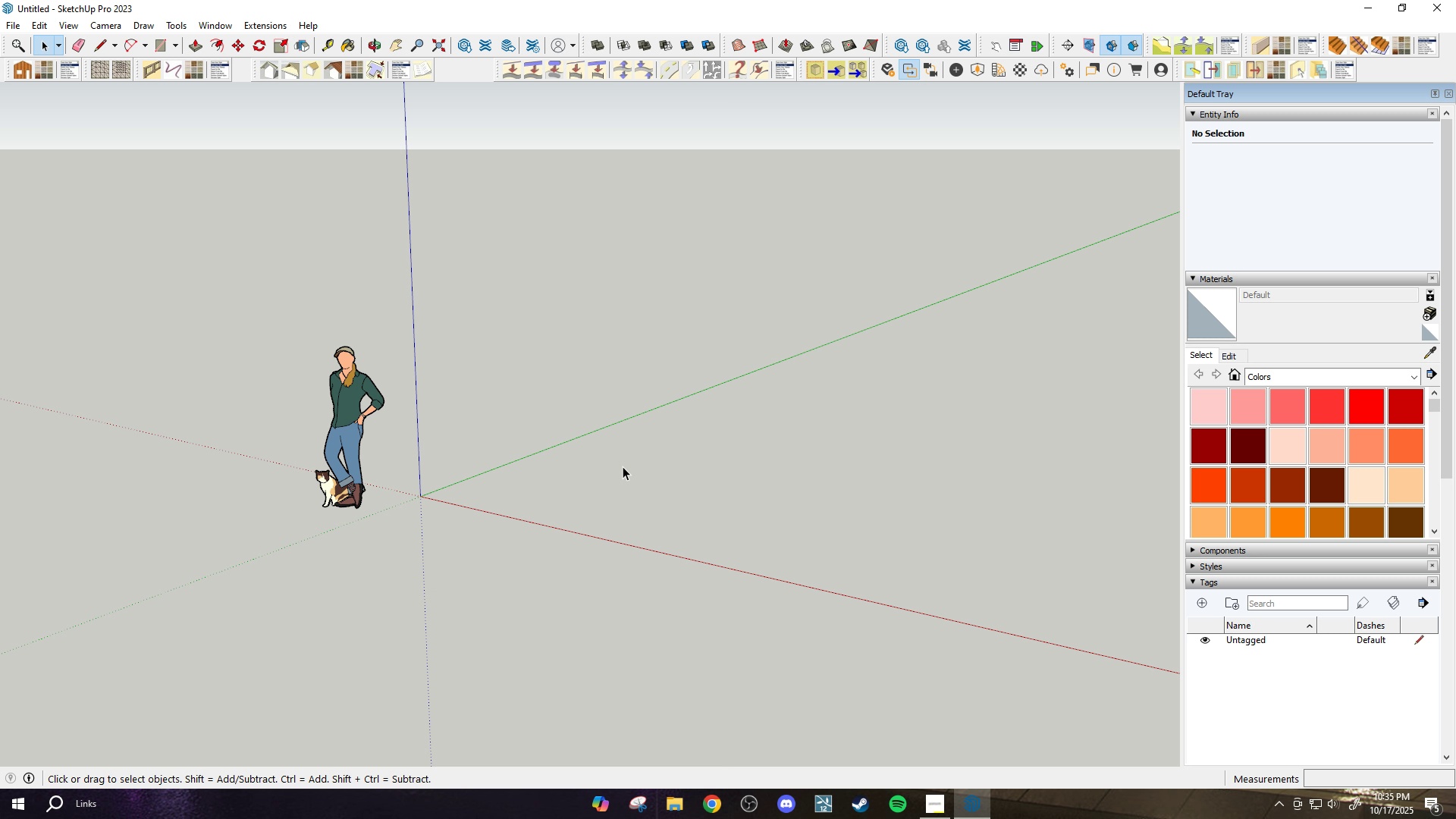 
scroll: coordinate [503, 557], scroll_direction: down, amount: 12.0
 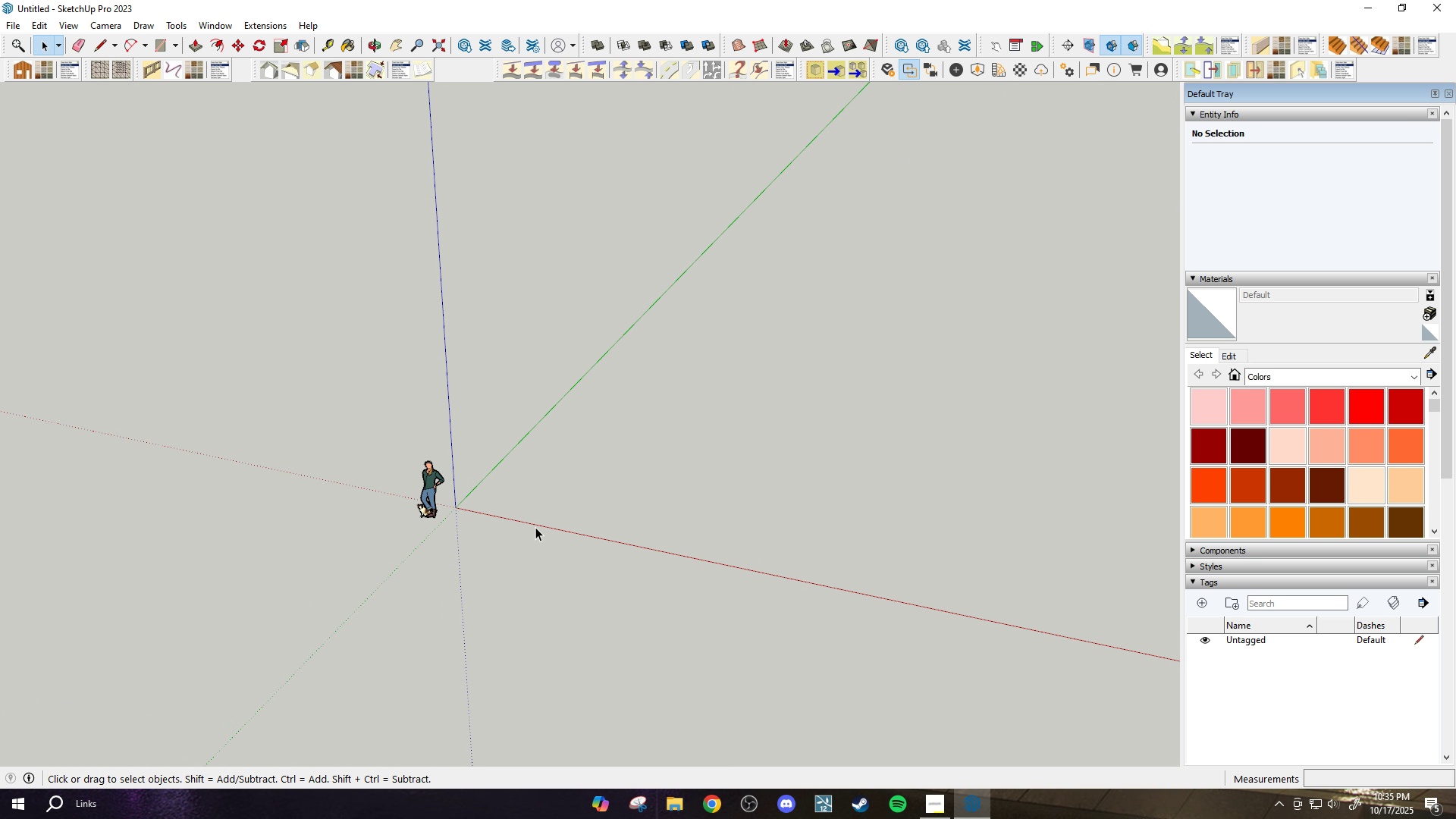 
scroll: coordinate [505, 488], scroll_direction: up, amount: 3.0
 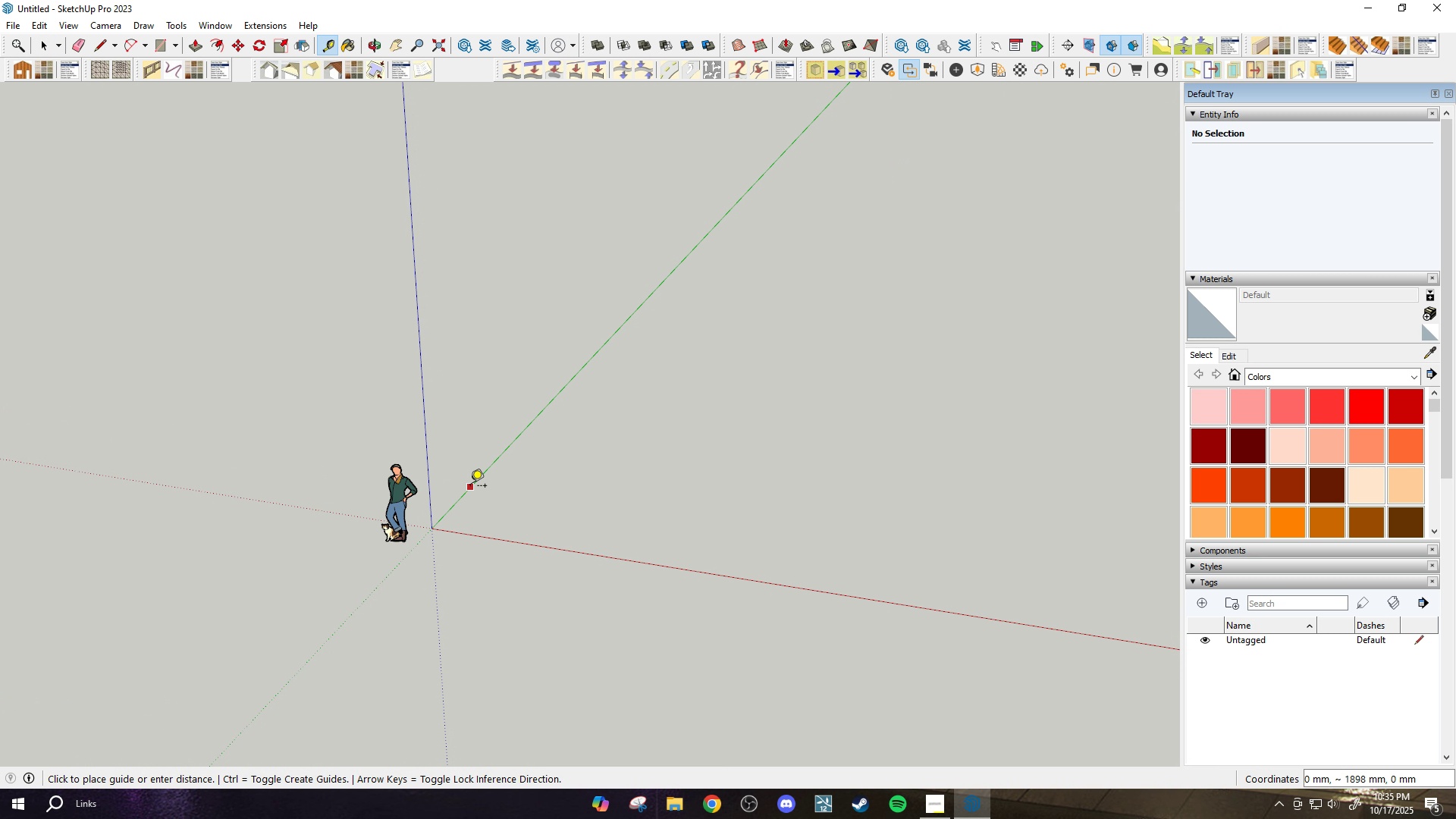 
key(T)
 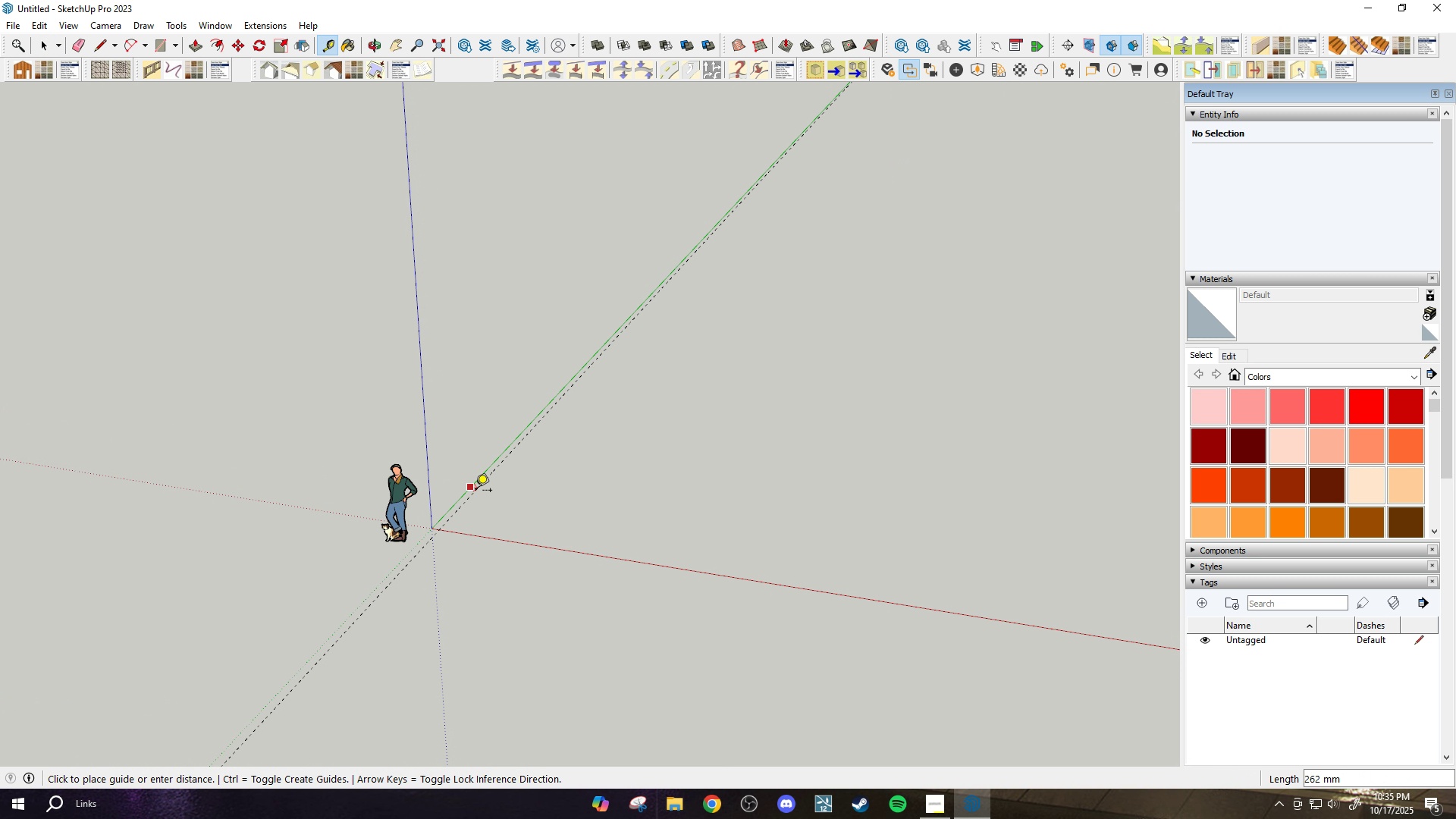 
left_click([472, 491])
 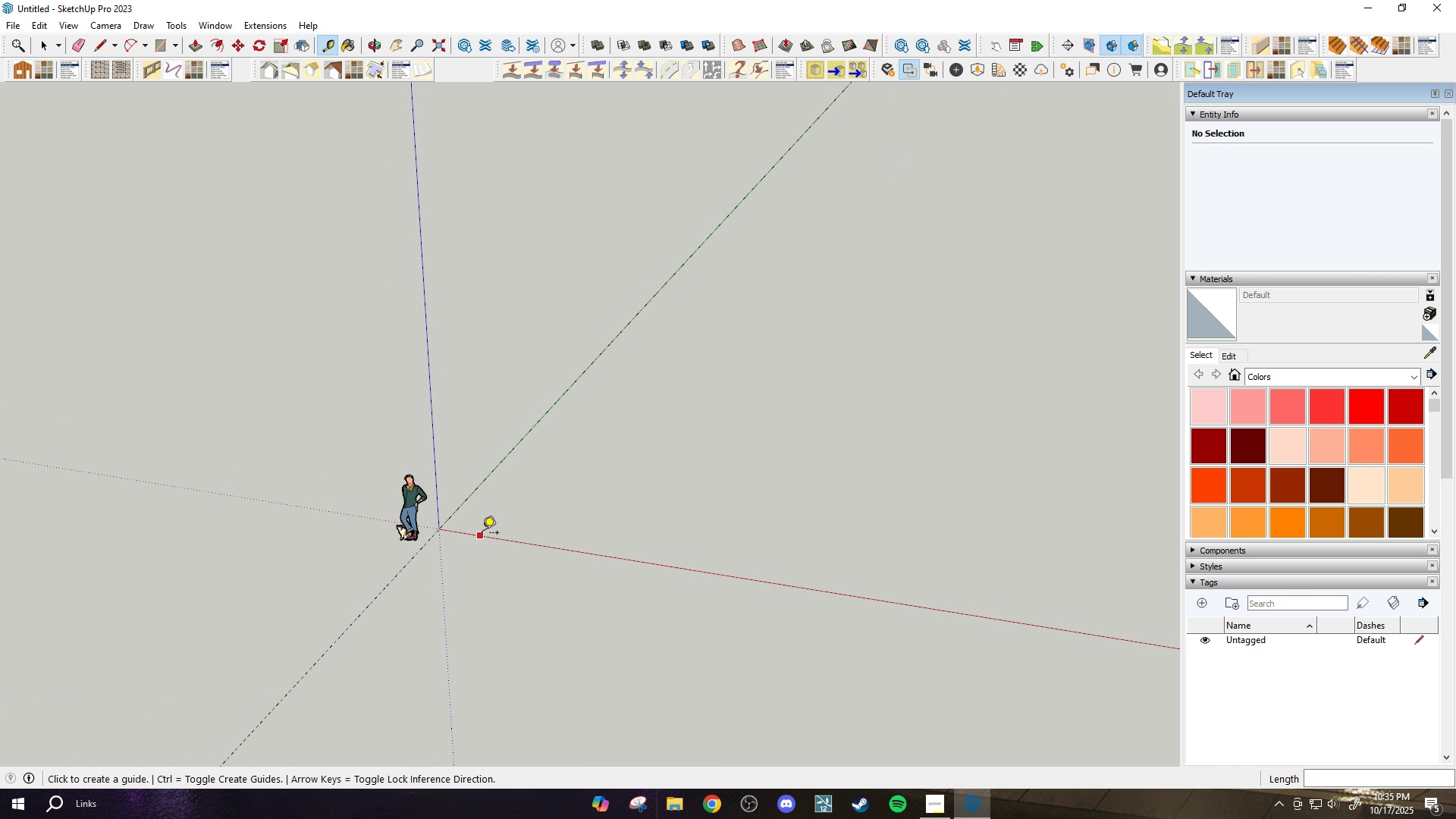 
scroll: coordinate [482, 533], scroll_direction: down, amount: 3.0
 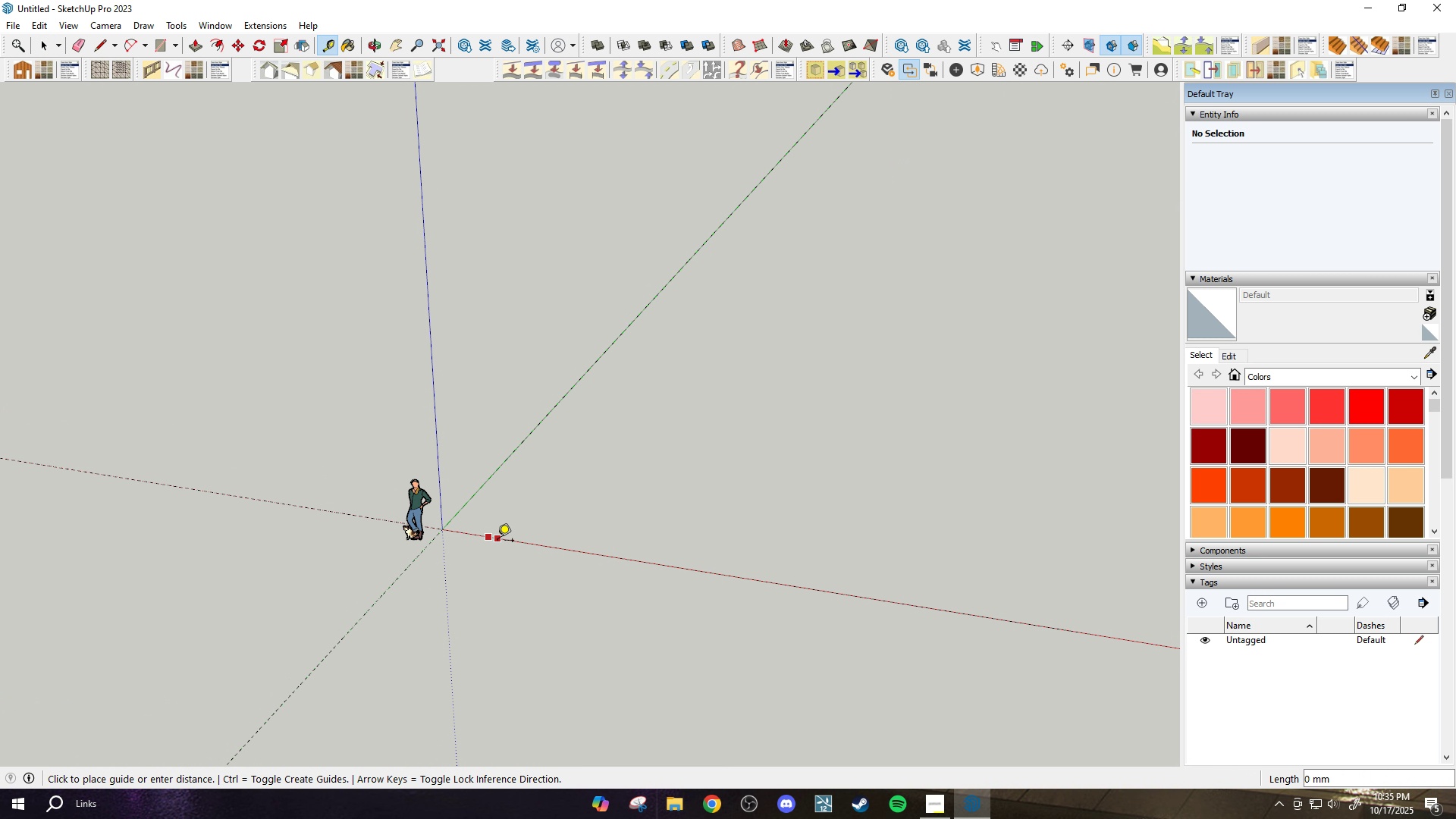 
left_click([497, 541])
 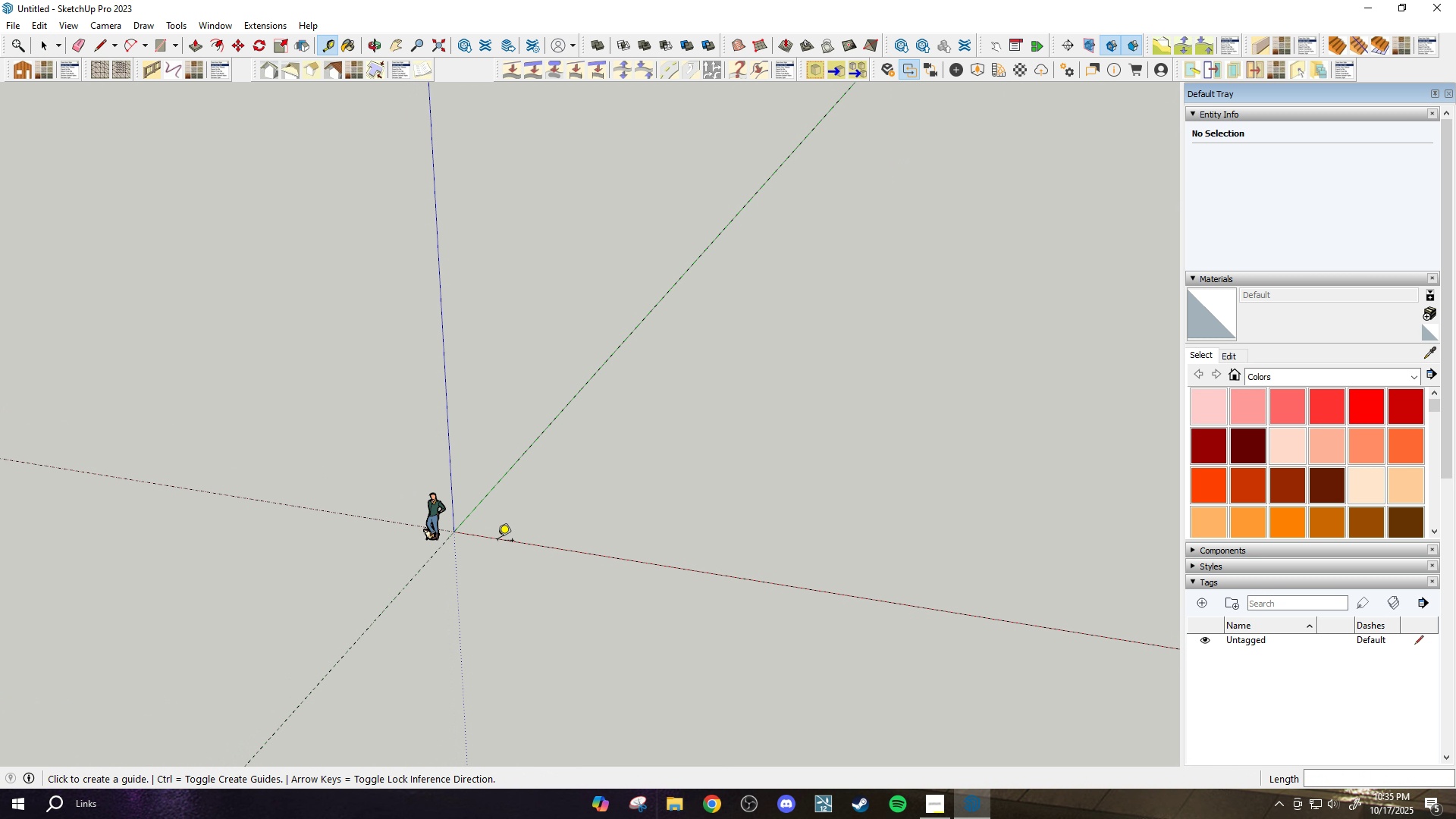 
scroll: coordinate [497, 541], scroll_direction: down, amount: 4.0
 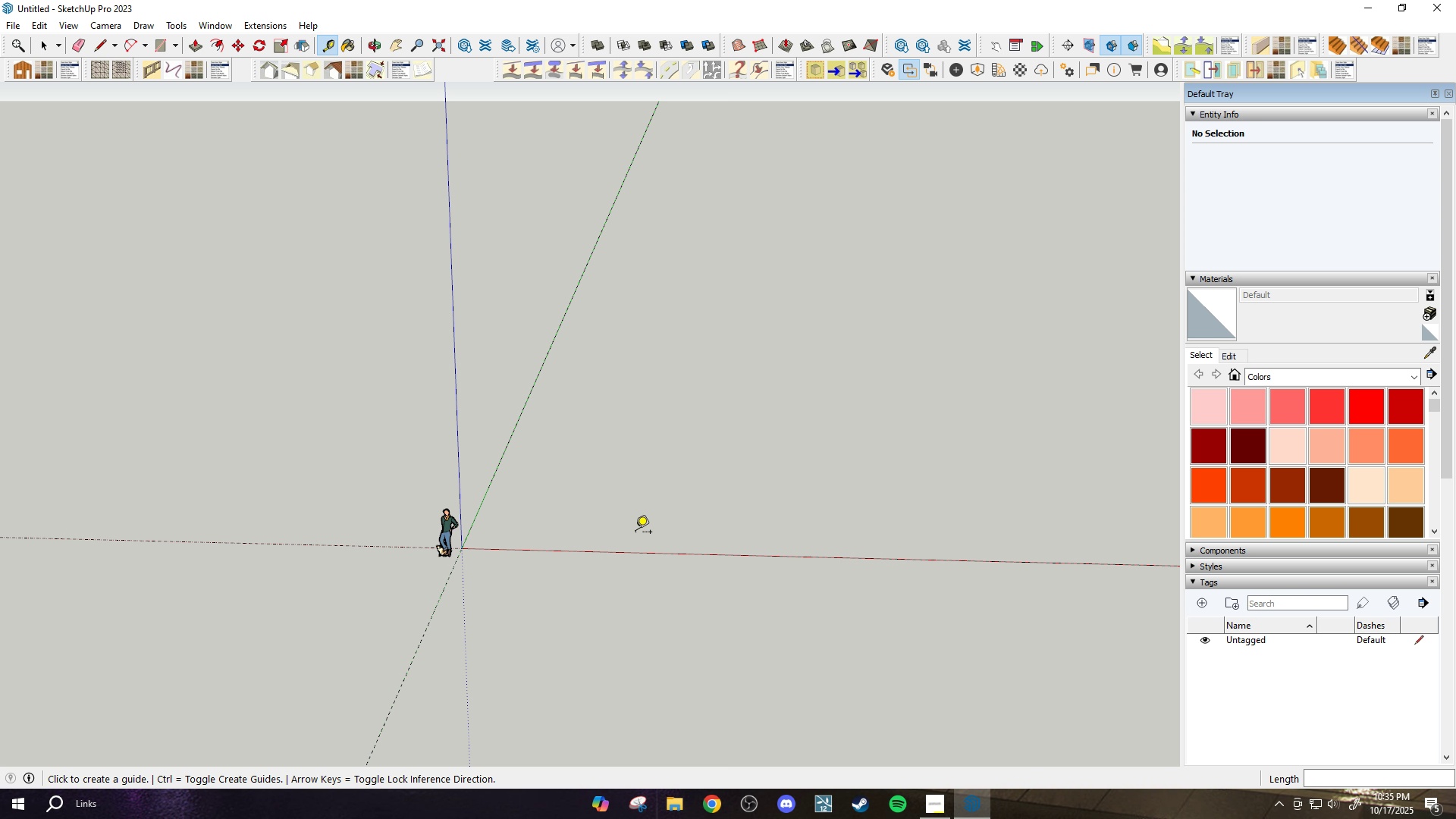 
wait(7.56)
 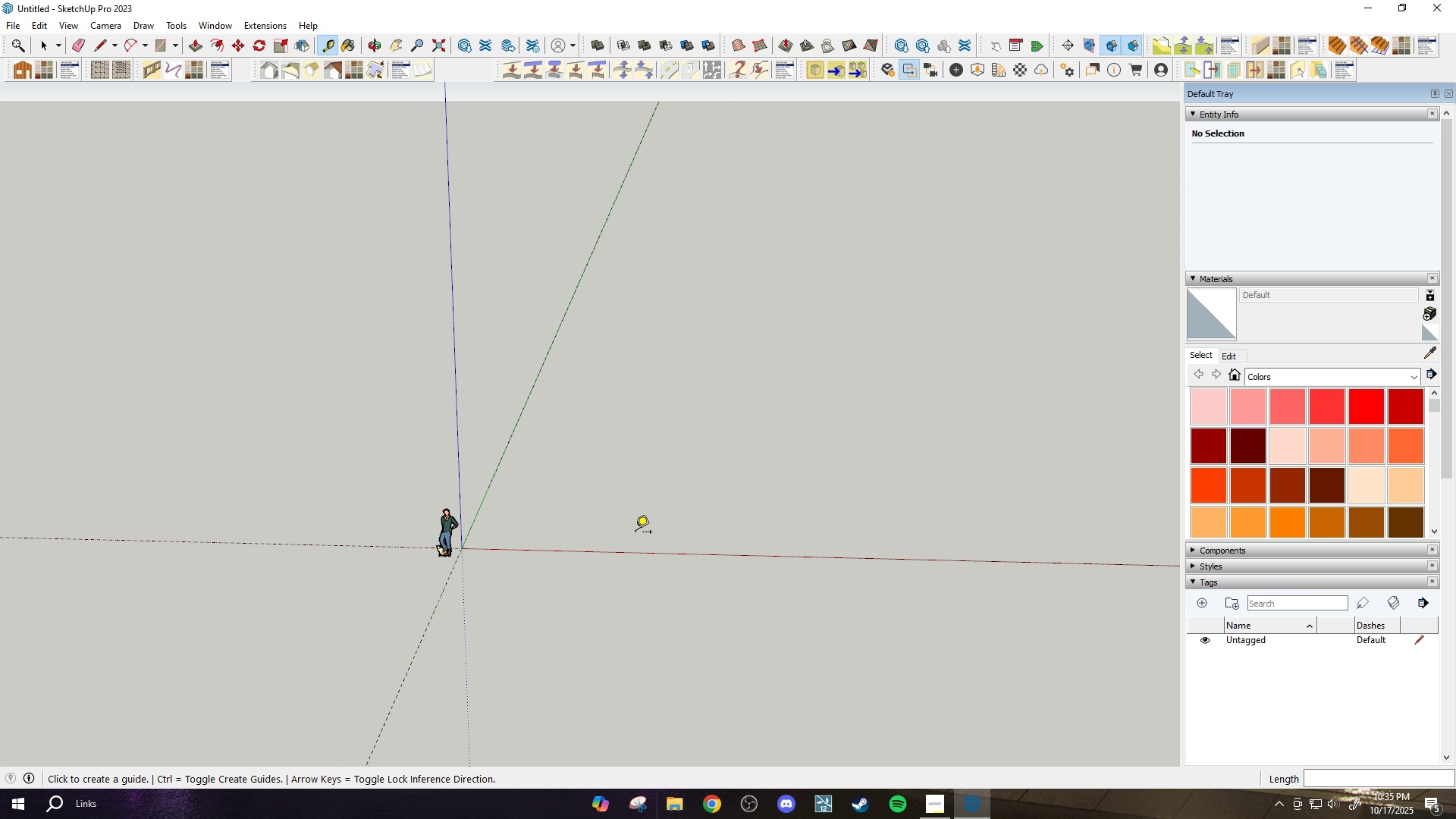 
scroll: coordinate [191, 529], scroll_direction: down, amount: 9.0
 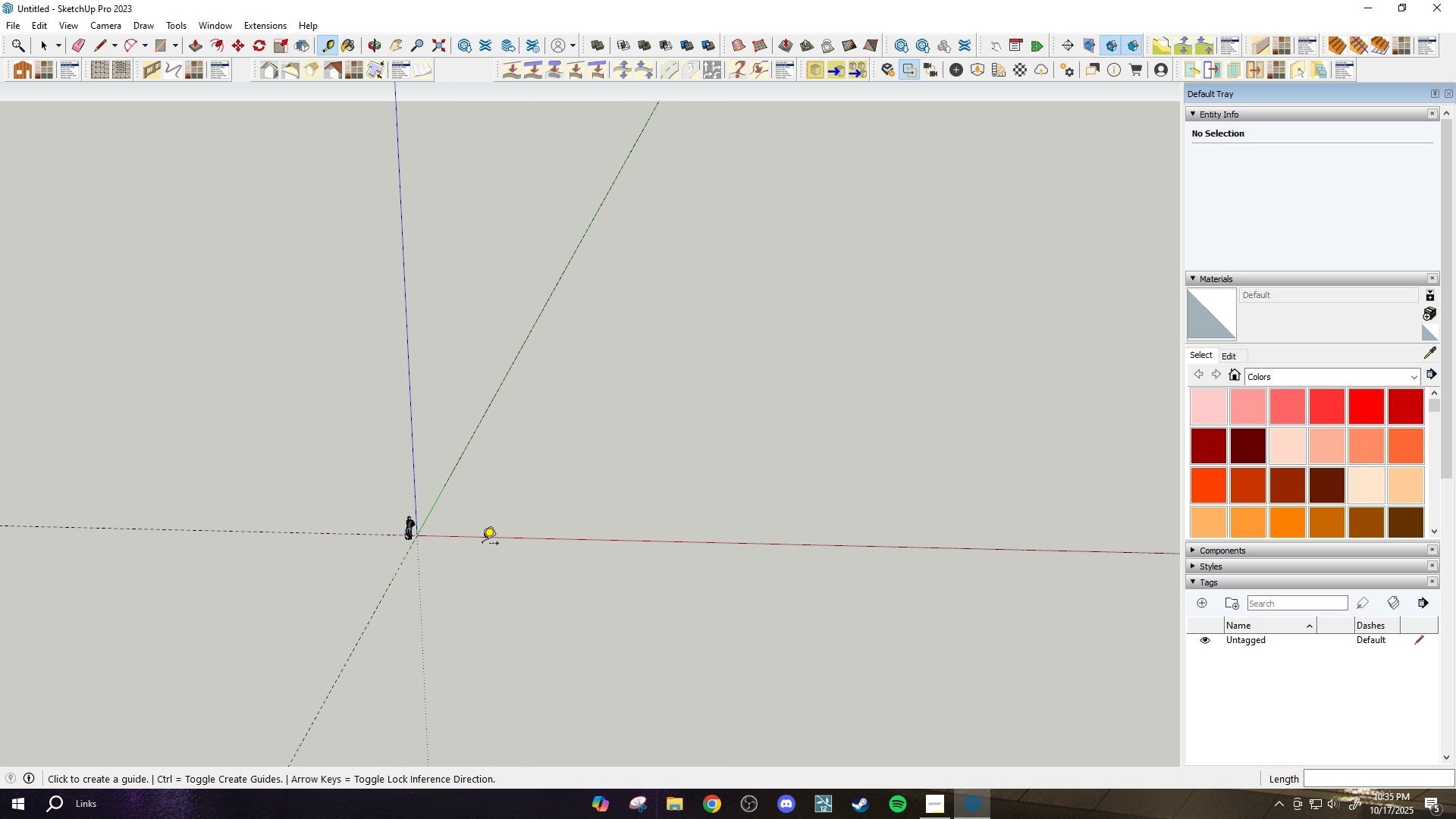 
scroll: coordinate [416, 526], scroll_direction: up, amount: 6.0
 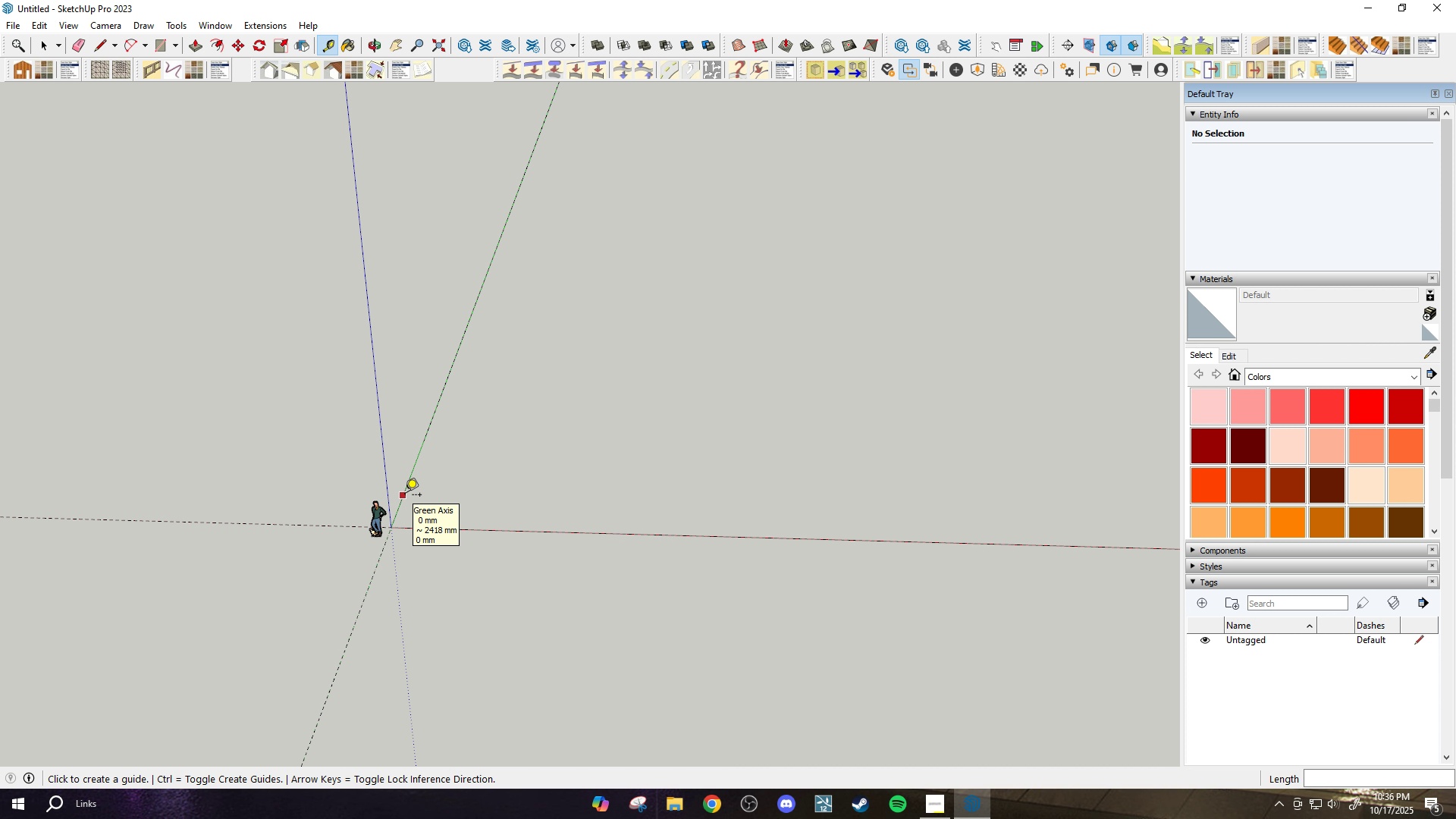 
left_click([405, 496])
 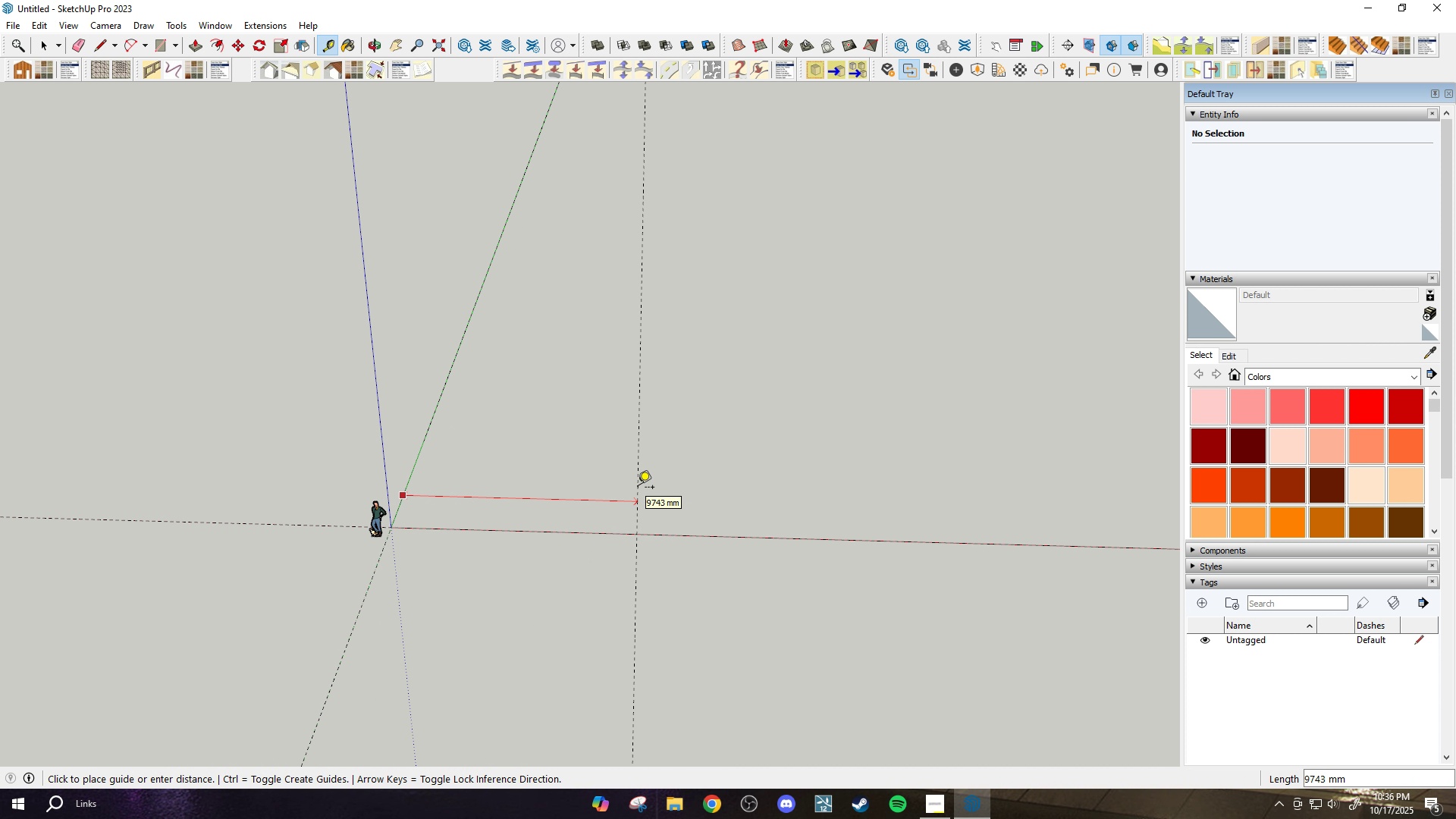 
wait(7.25)
 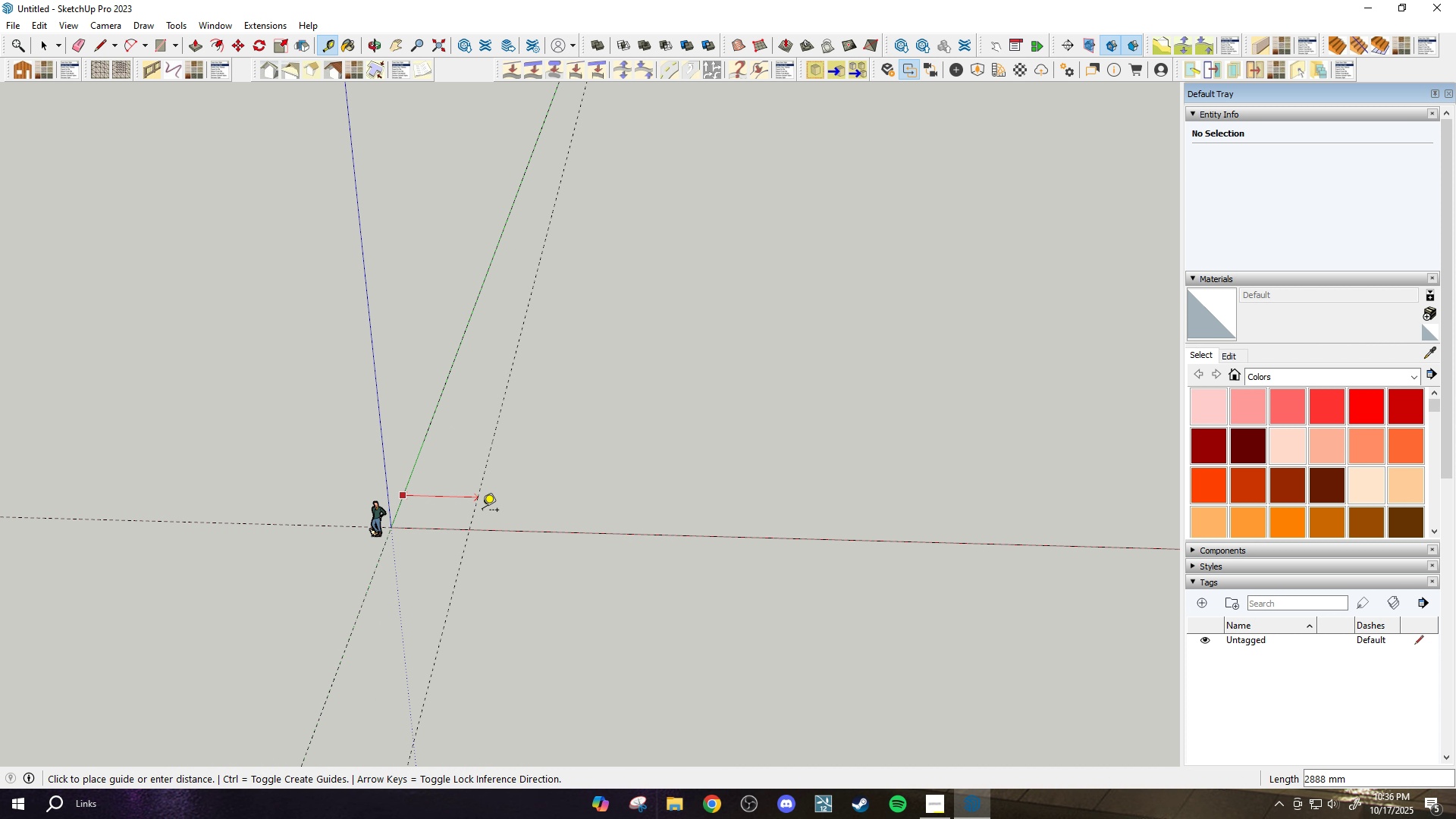 
type(15000)
 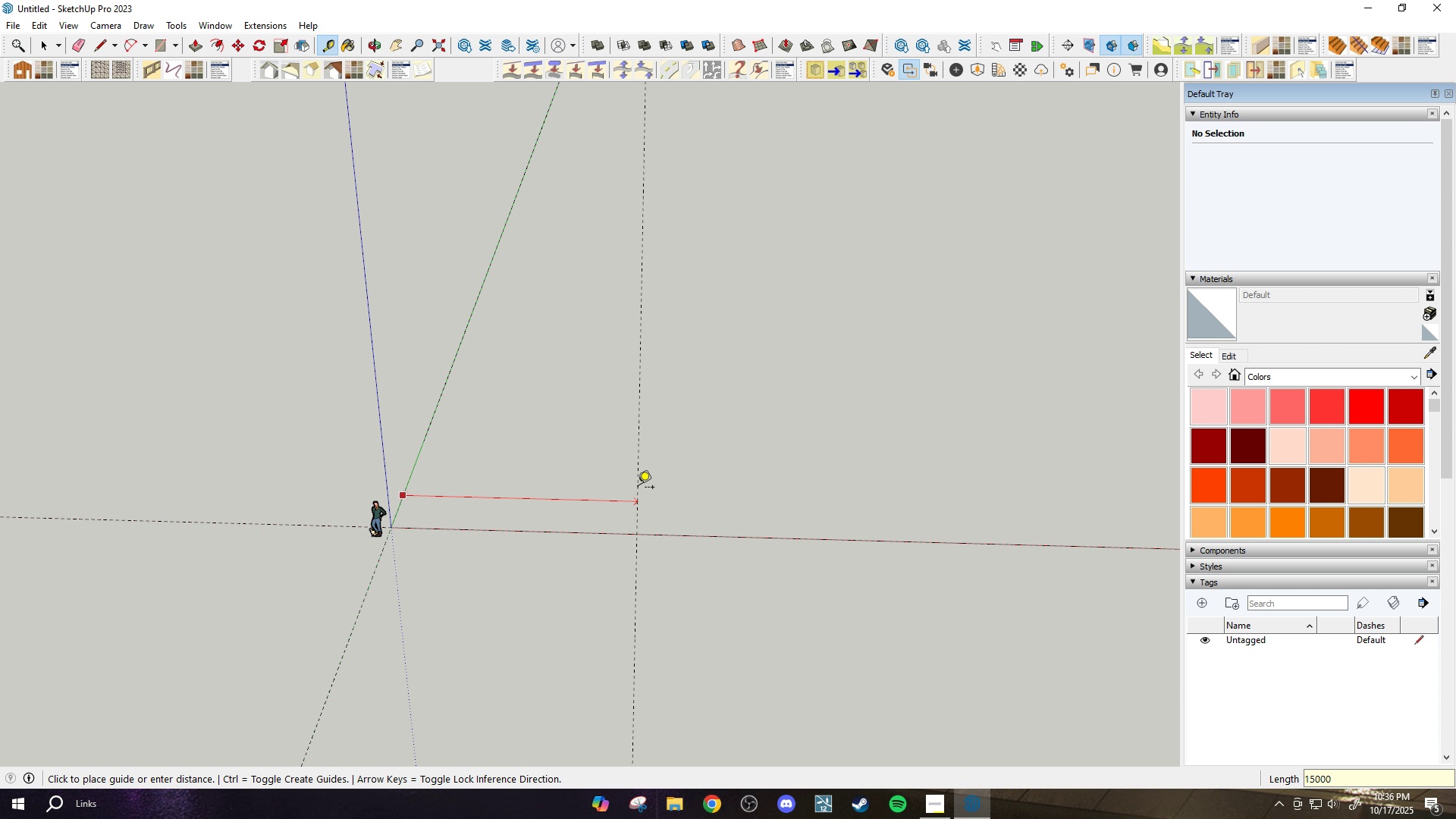 
key(Enter)
 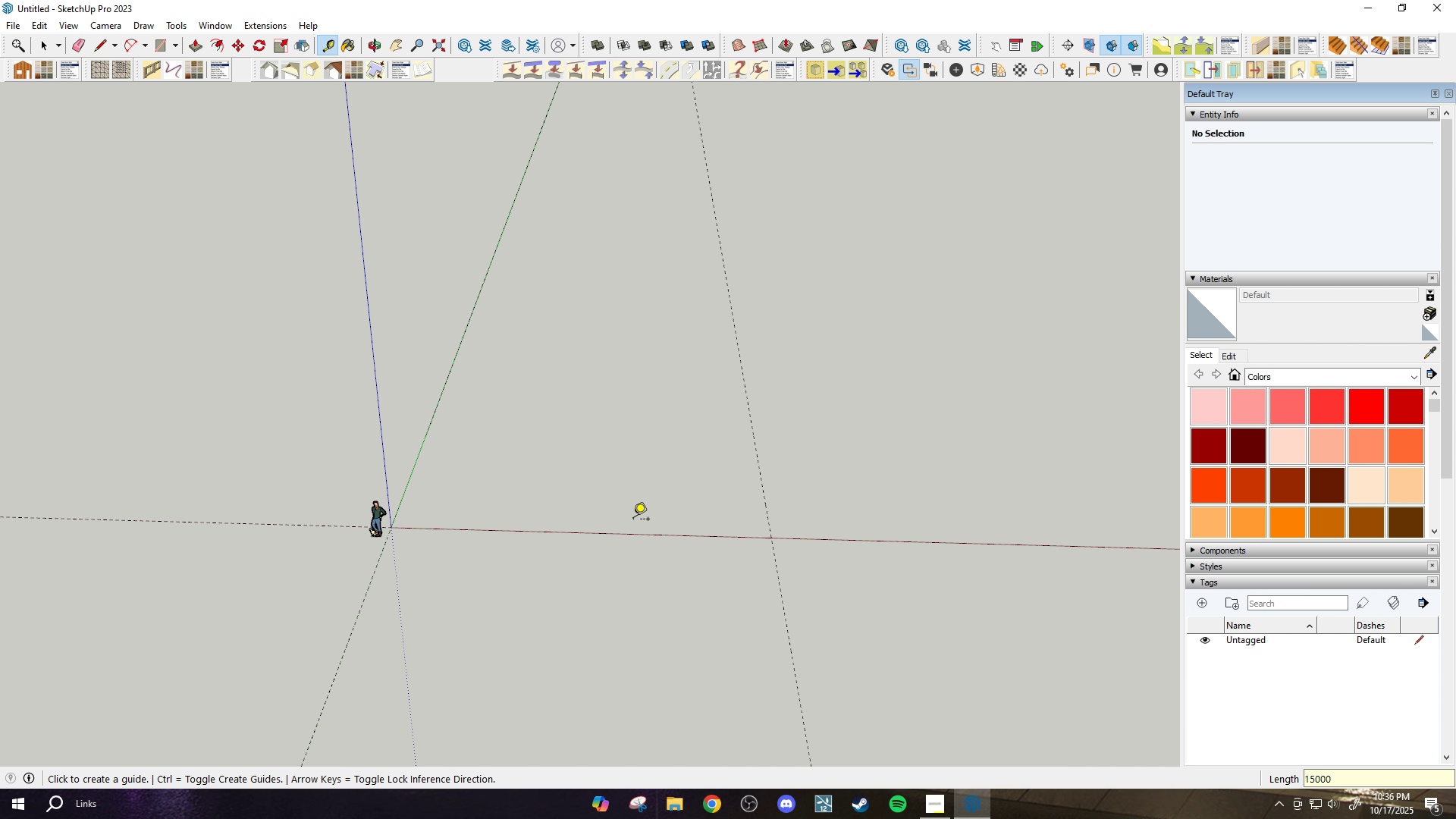 
scroll: coordinate [633, 520], scroll_direction: down, amount: 3.0
 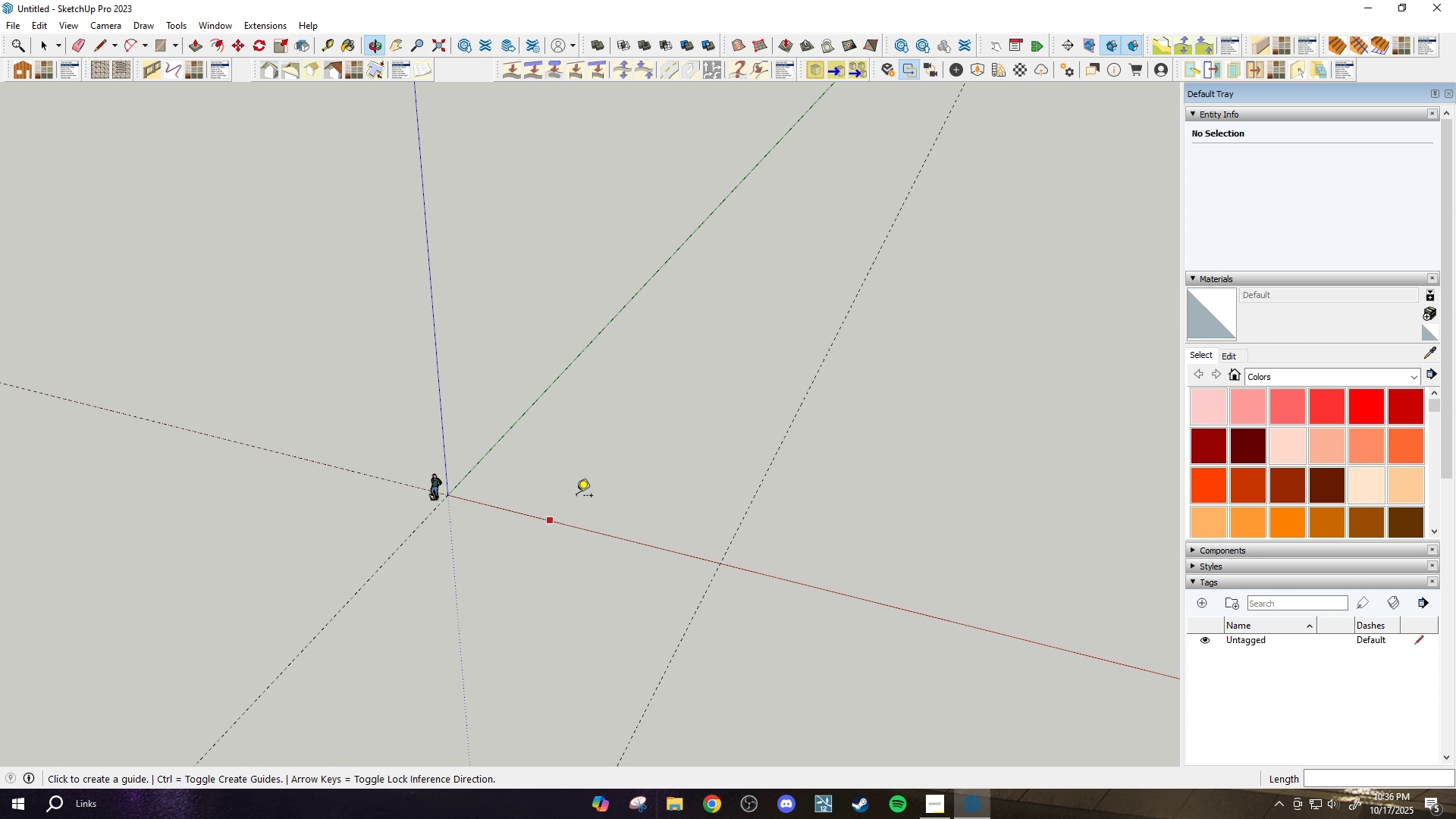 
scroll: coordinate [587, 489], scroll_direction: up, amount: 3.0
 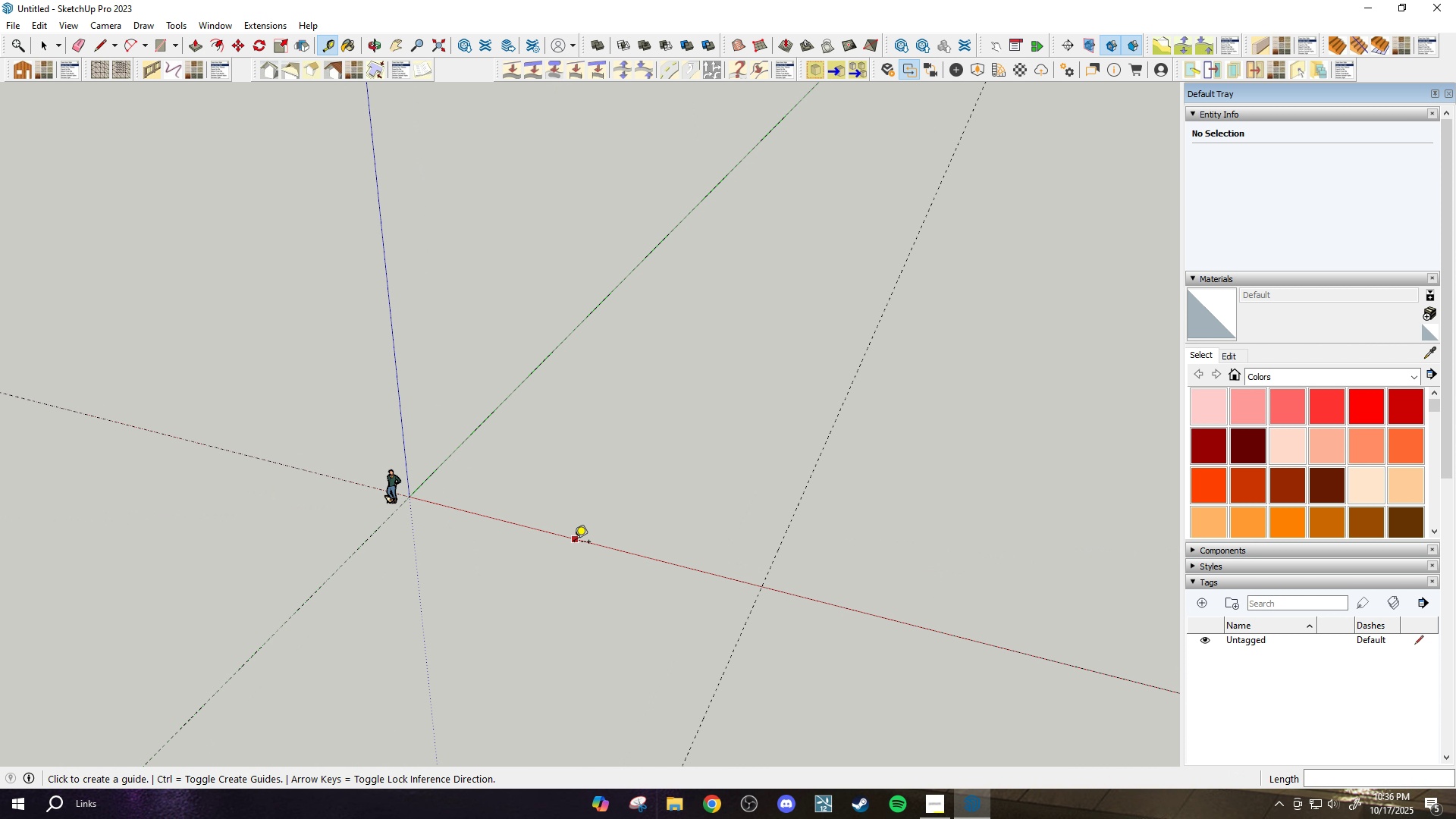 
left_click([574, 543])
 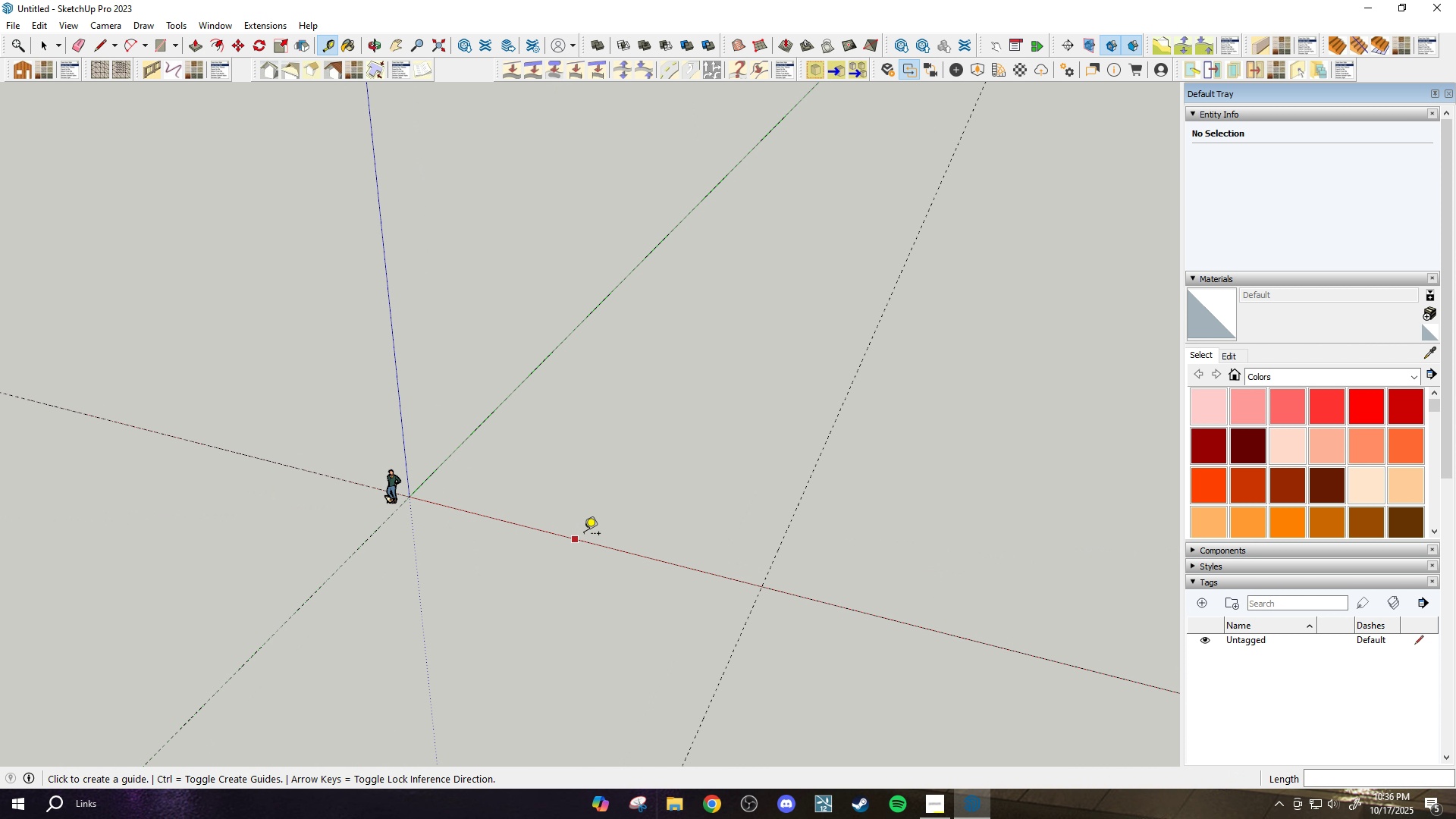 
left_click_drag(start_coordinate=[574, 543], to_coordinate=[581, 537])
 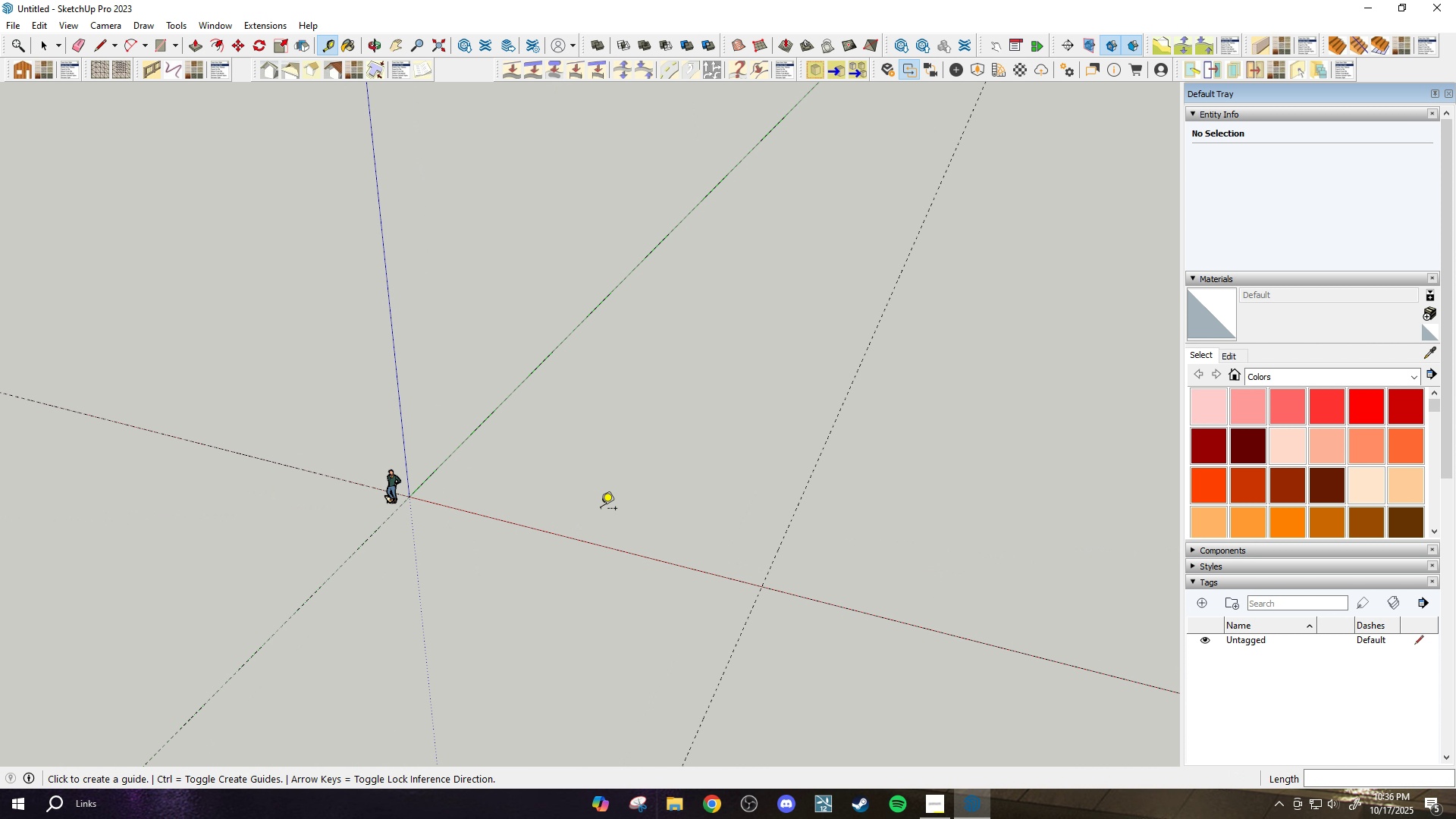 
key(Escape)
 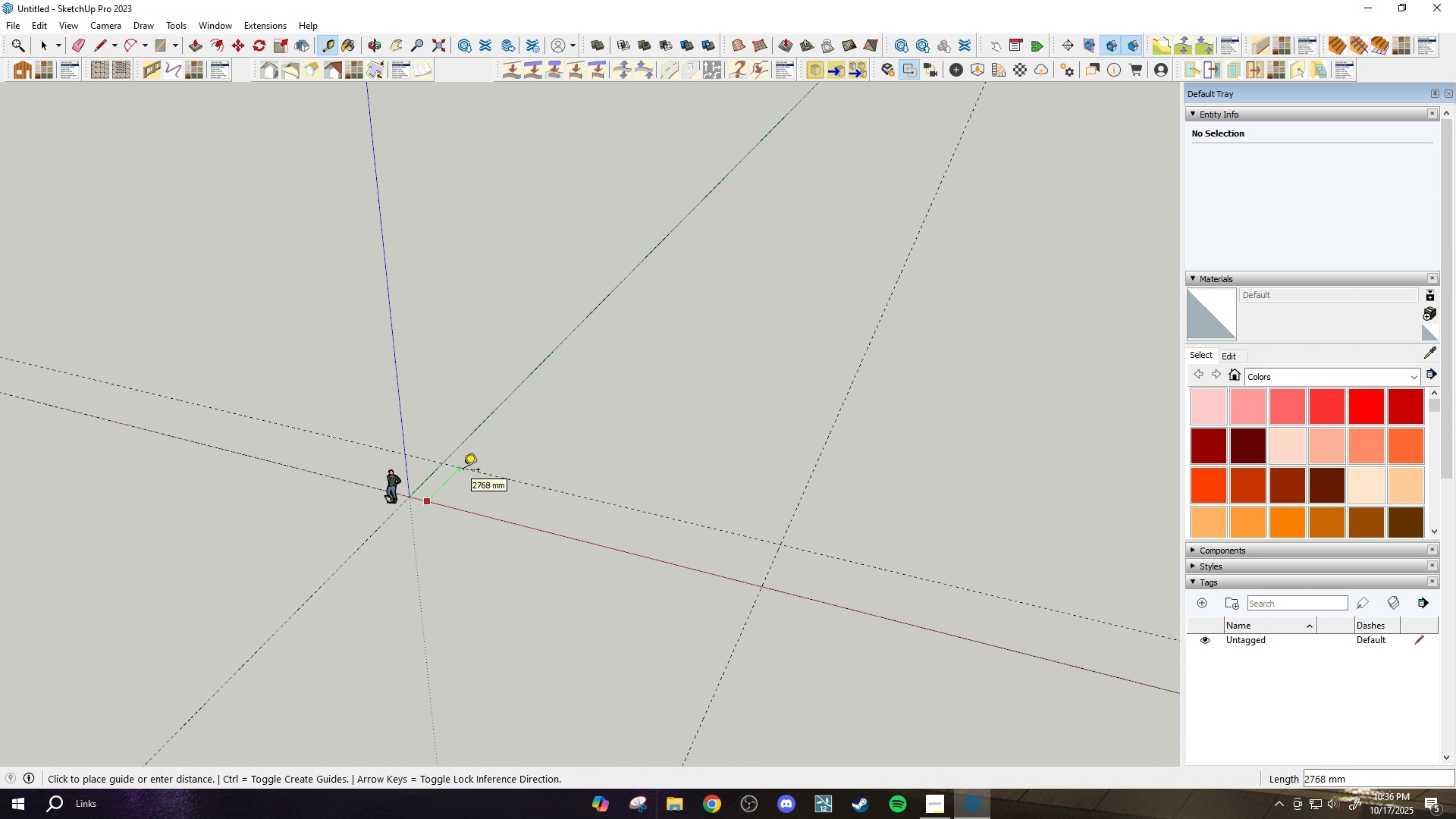 
type(15000)
 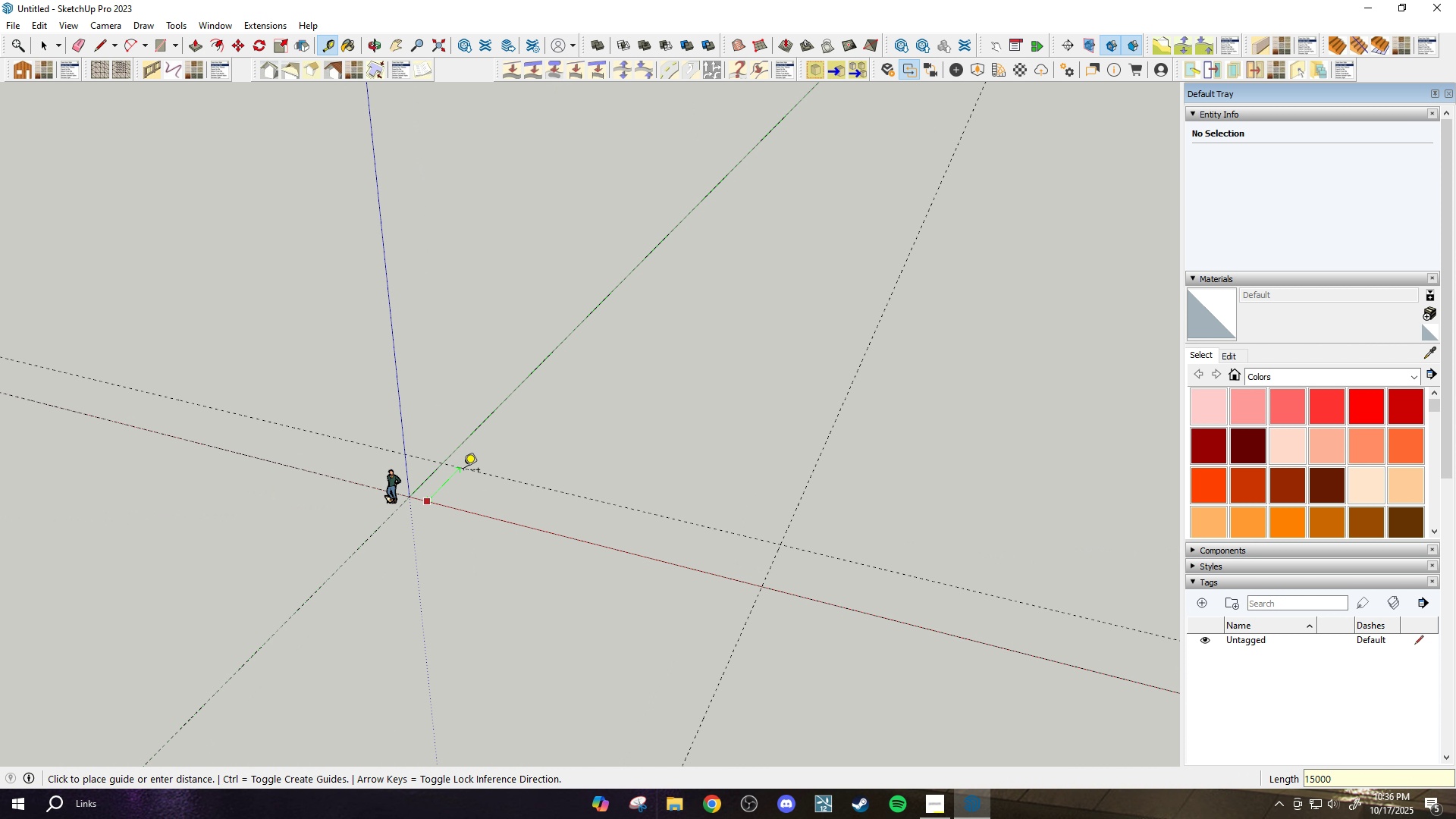 
key(Enter)
 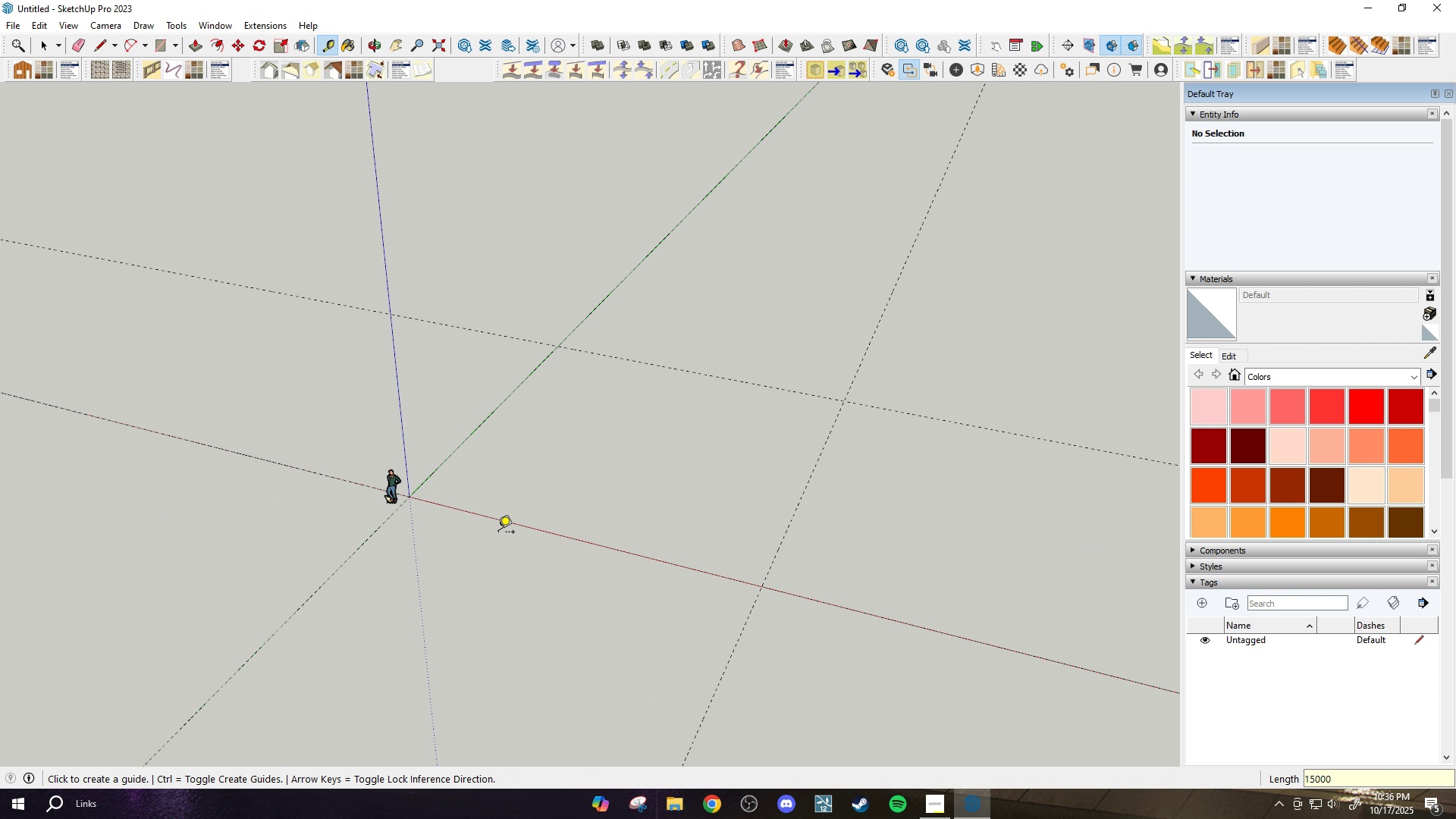 
scroll: coordinate [498, 533], scroll_direction: down, amount: 4.0
 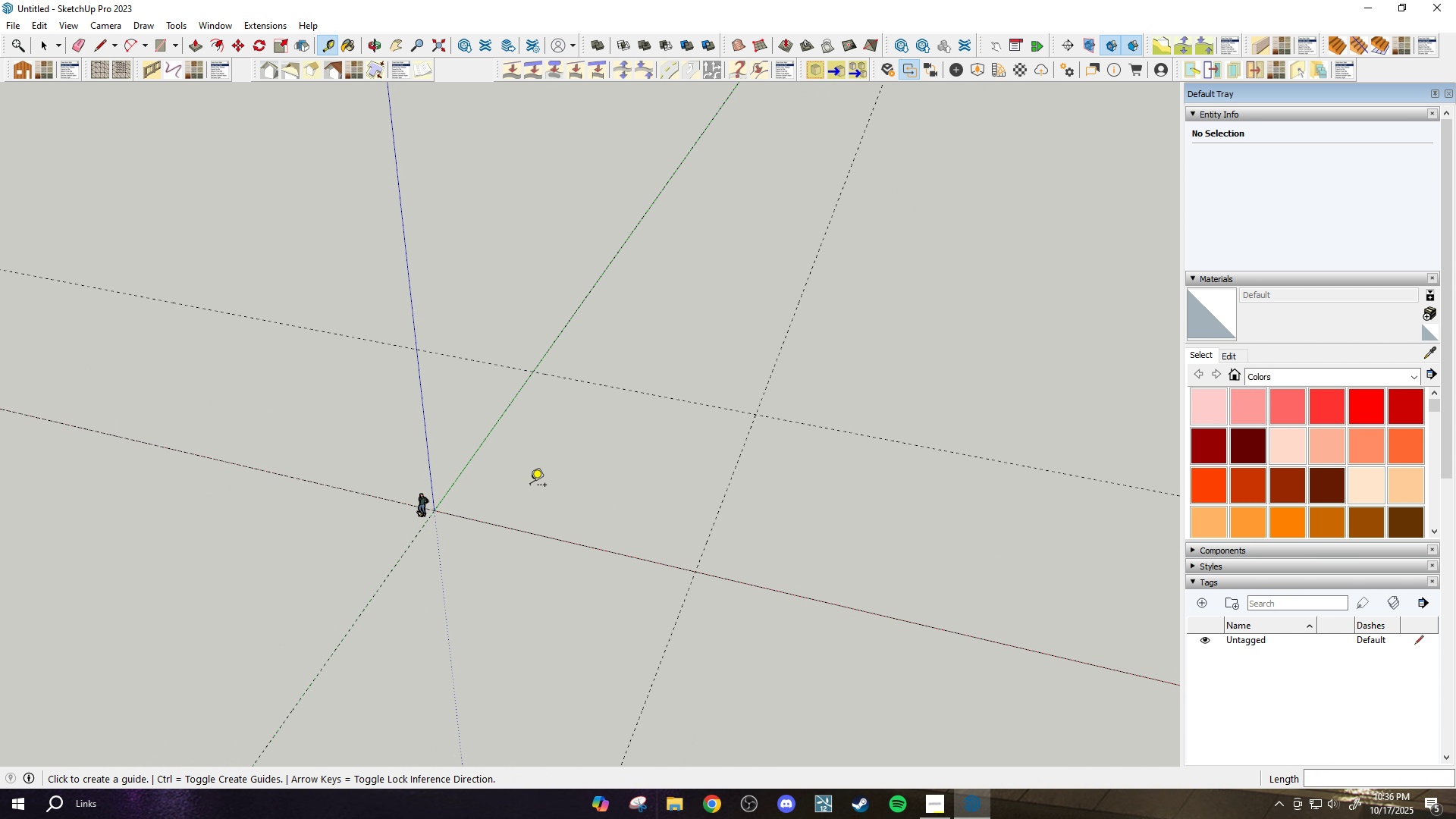 
scroll: coordinate [530, 486], scroll_direction: up, amount: 2.0
 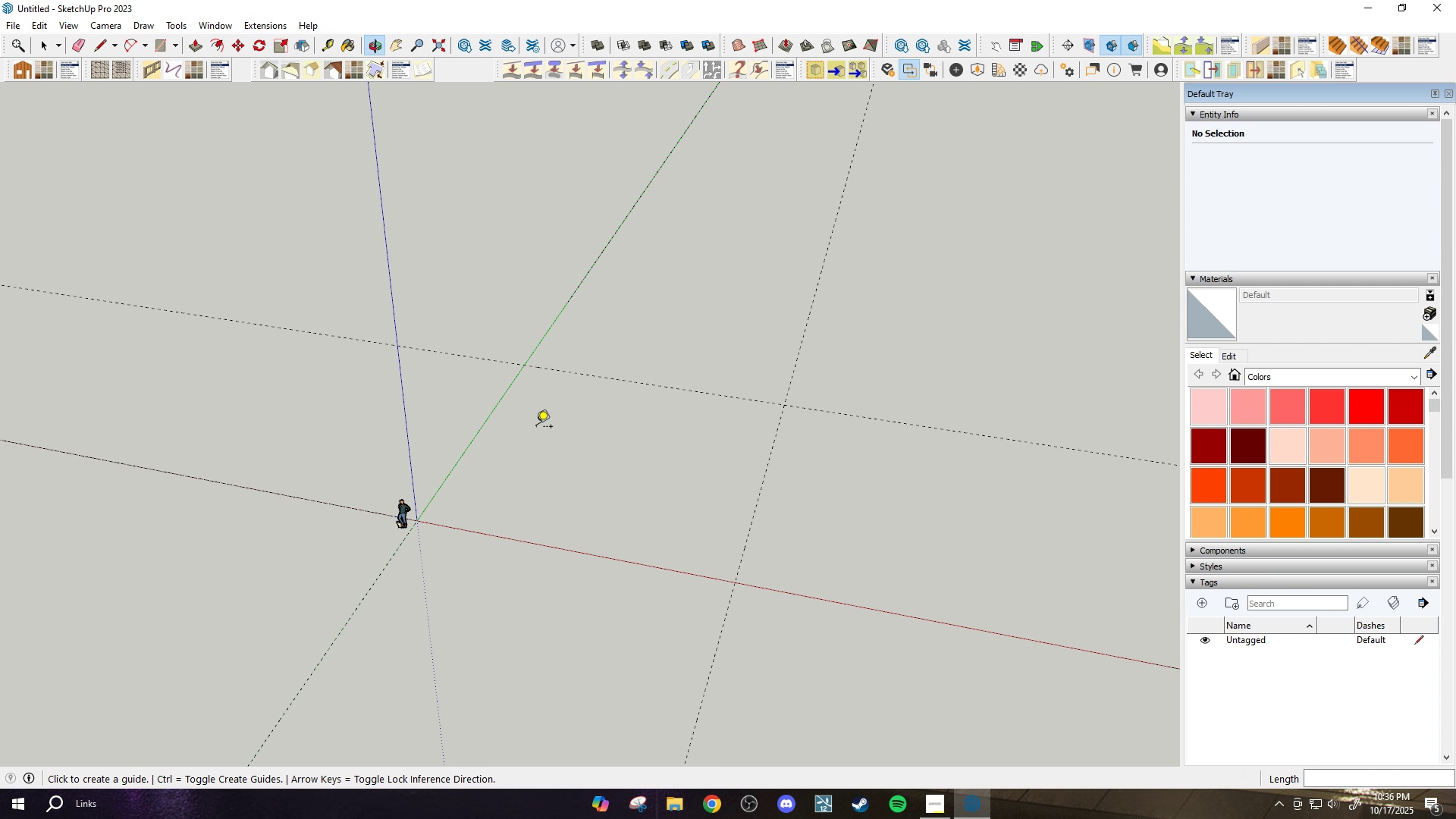 
key(Space)
 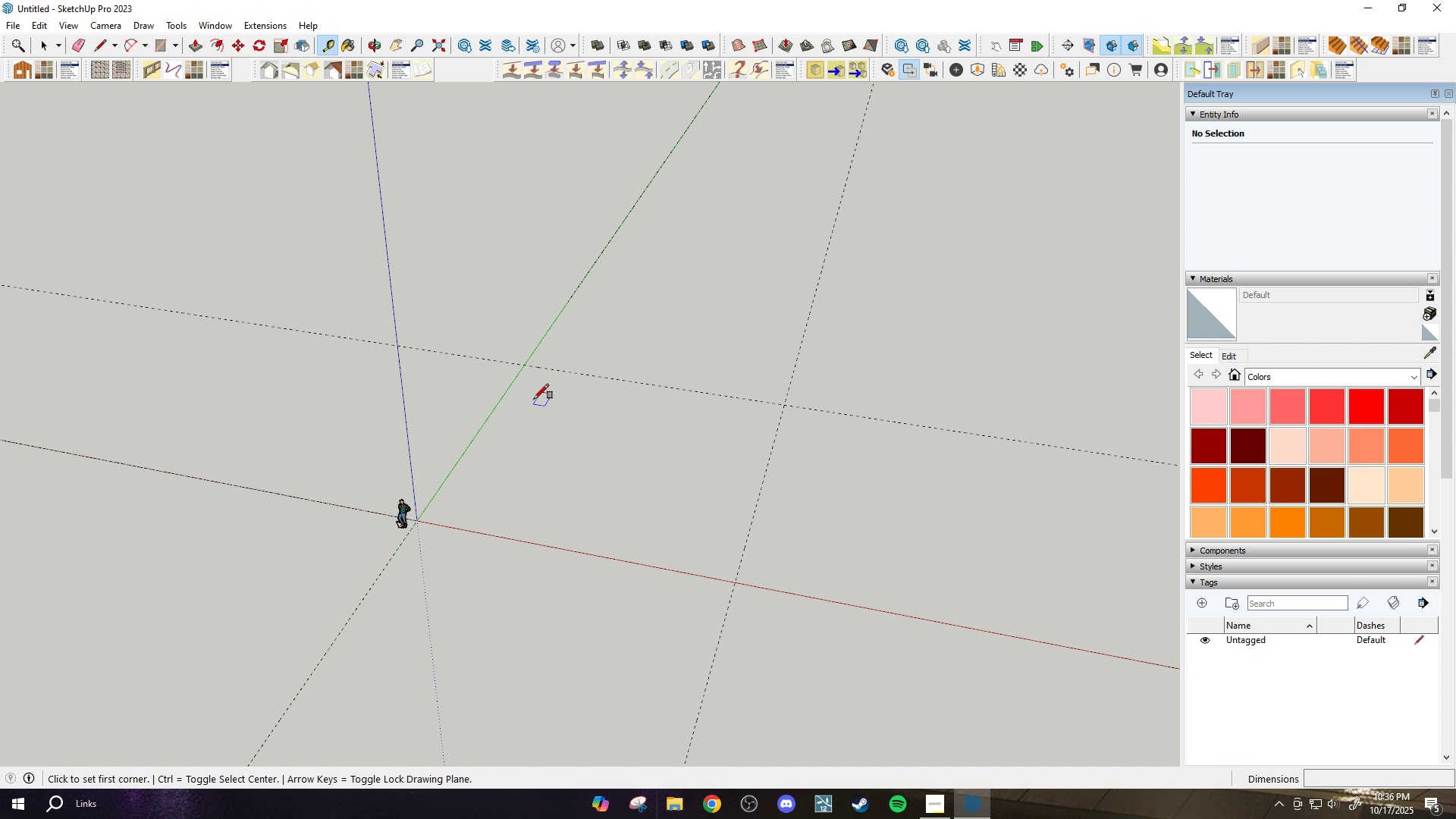 
key(R)
 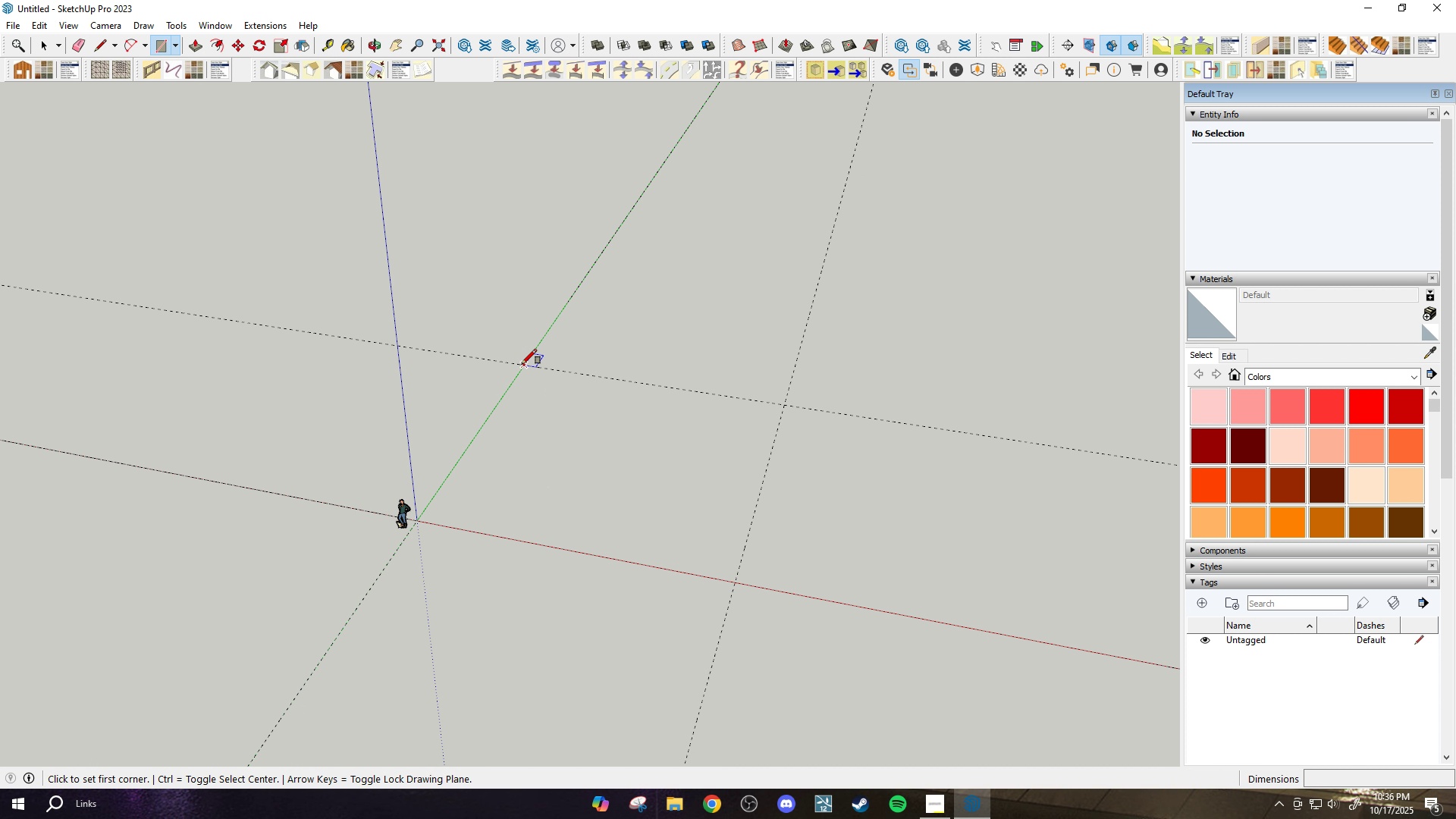 
left_click([522, 364])
 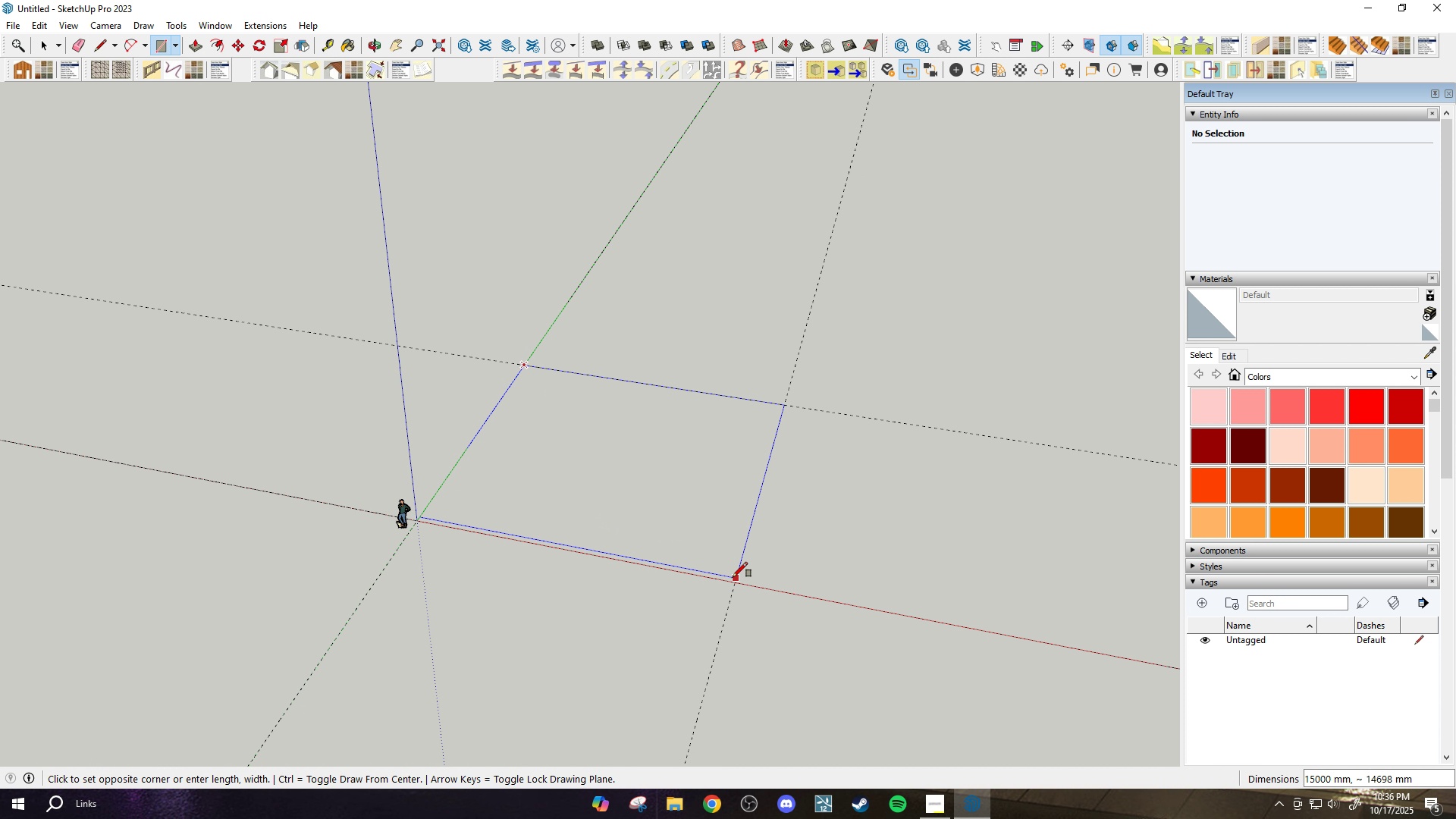 
left_click([733, 577])
 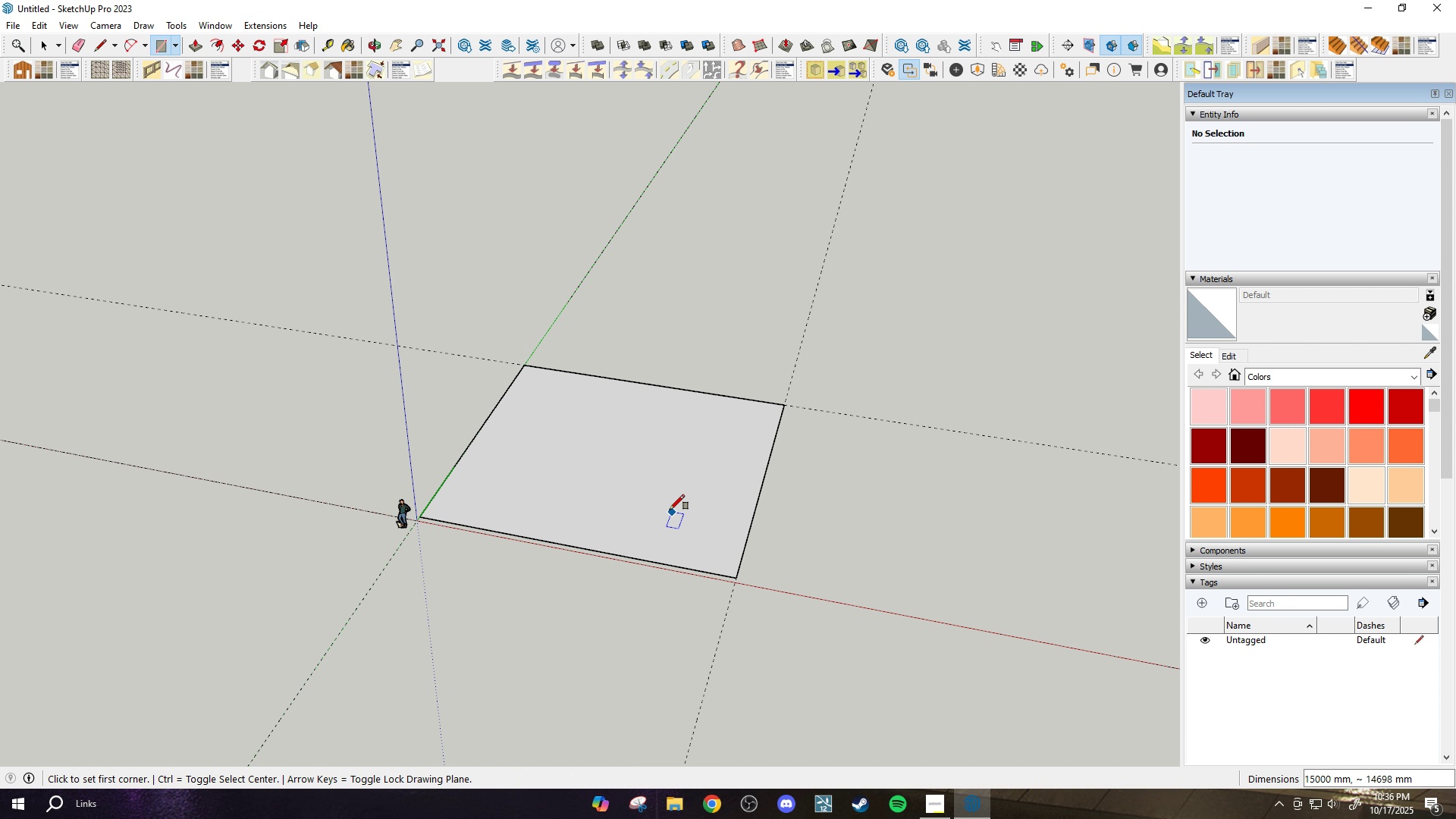 
key(Control+Z)
 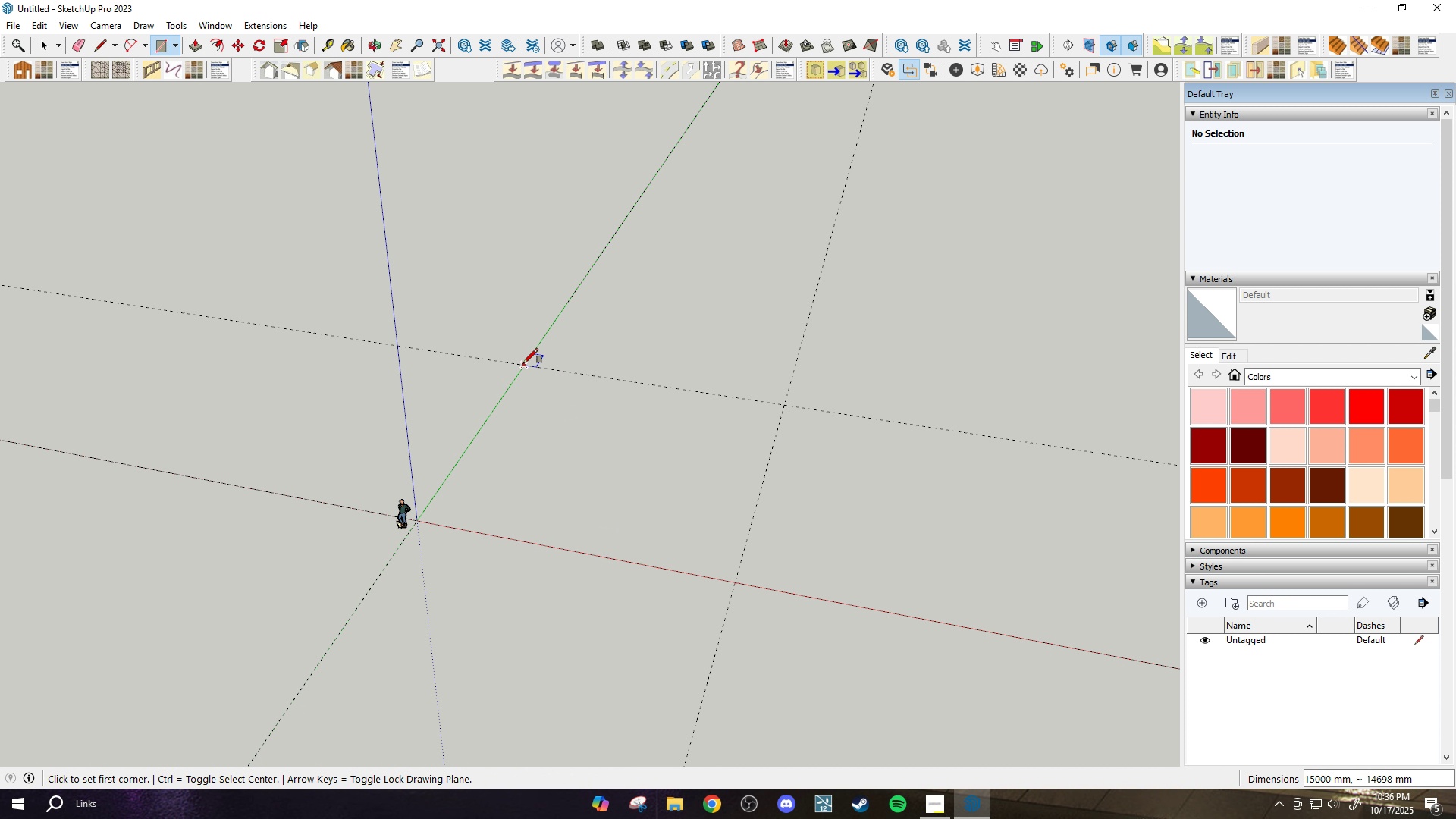 
left_click_drag(start_coordinate=[523, 363], to_coordinate=[526, 368])
 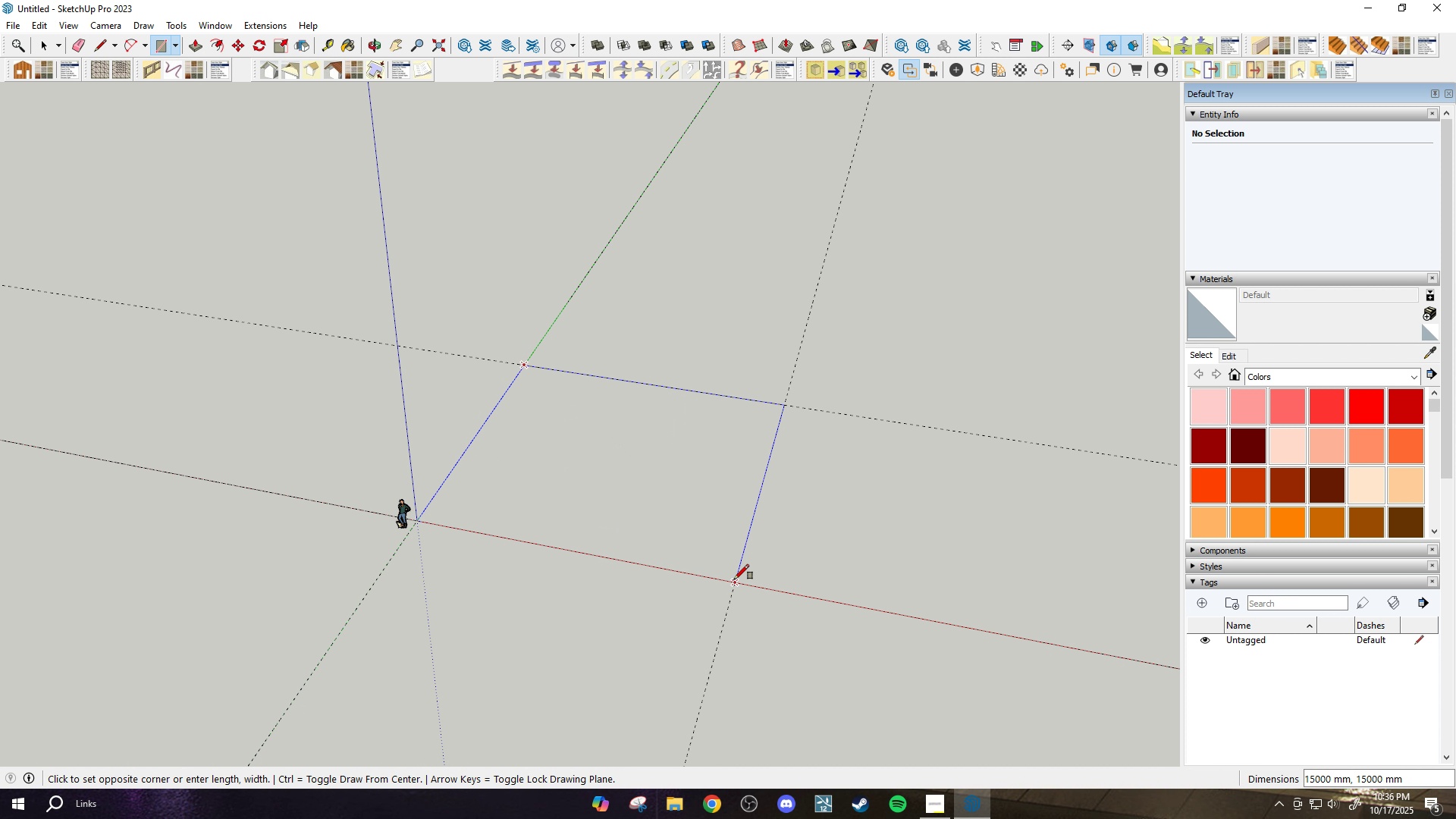 
left_click([734, 579])
 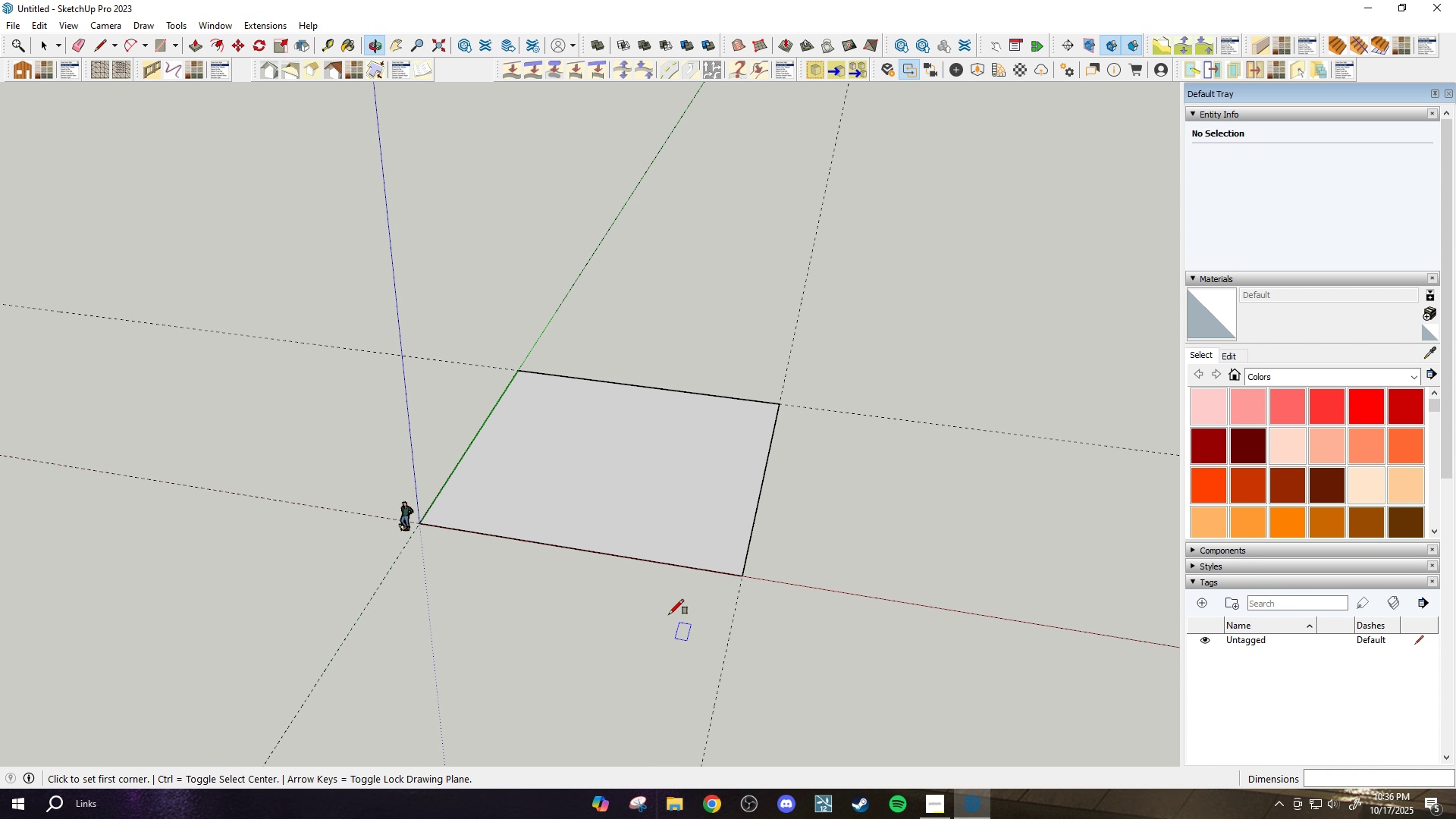 
key(Space)
 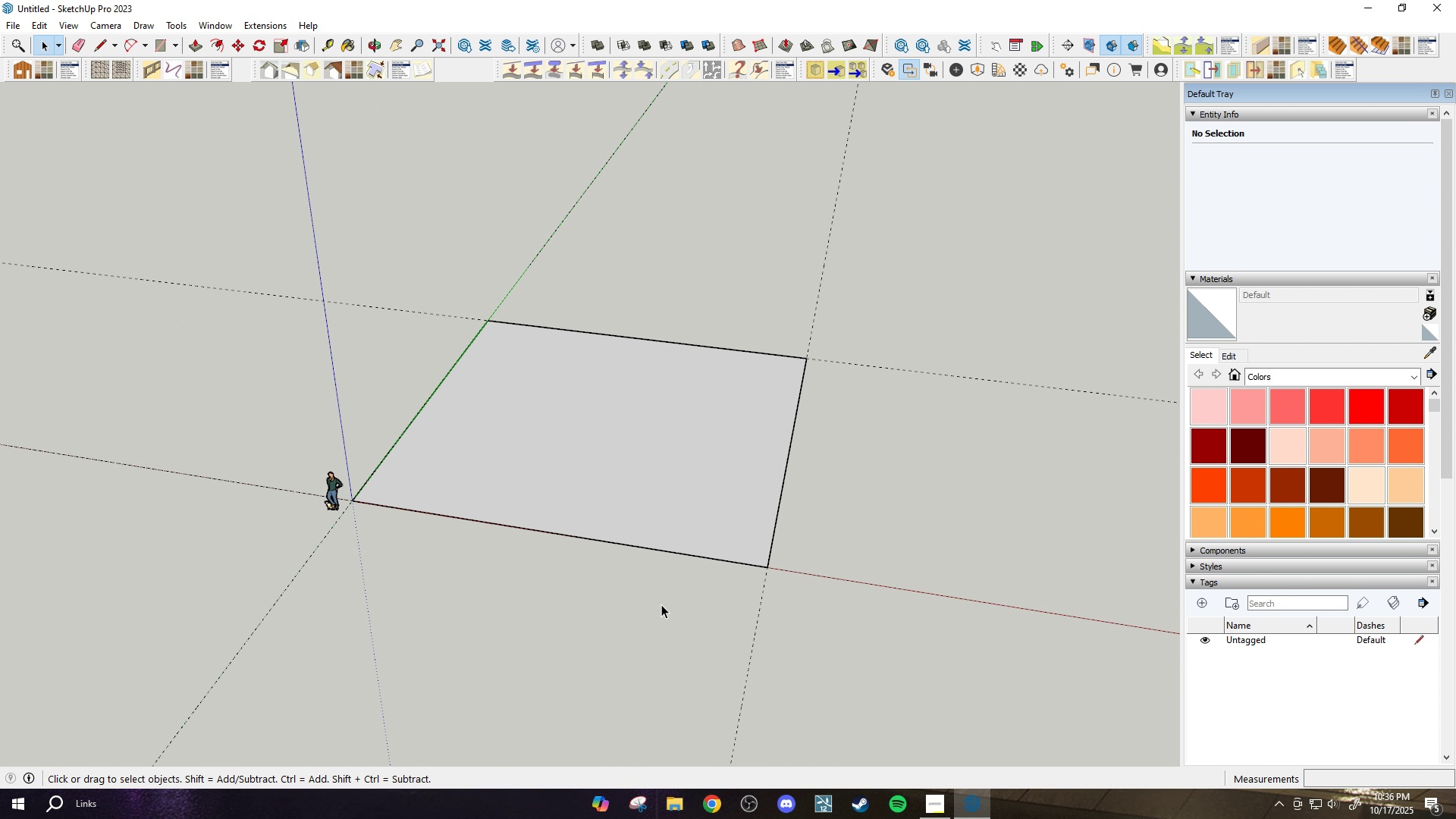 
scroll: coordinate [660, 604], scroll_direction: up, amount: 3.0
 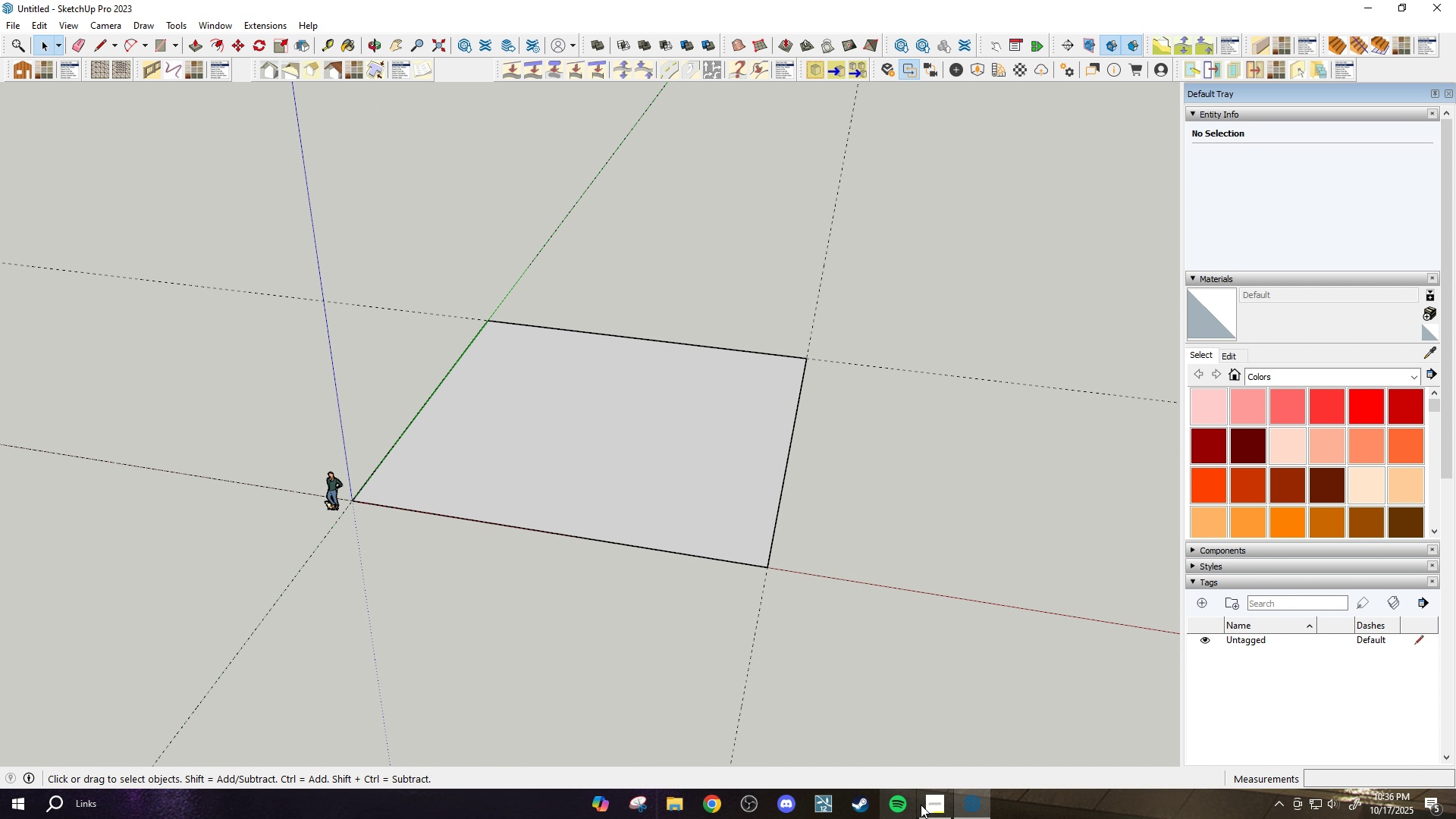 
left_click([933, 802])